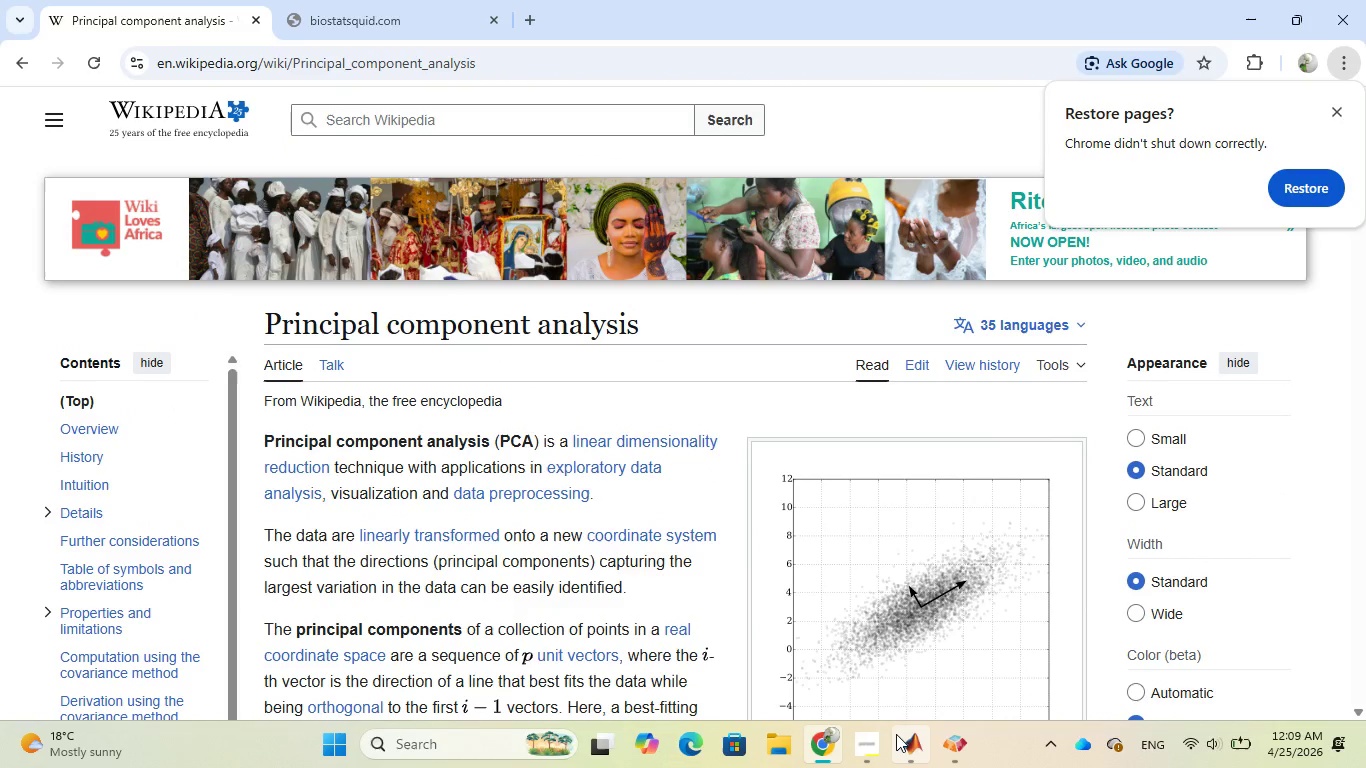 
left_click([896, 734])
 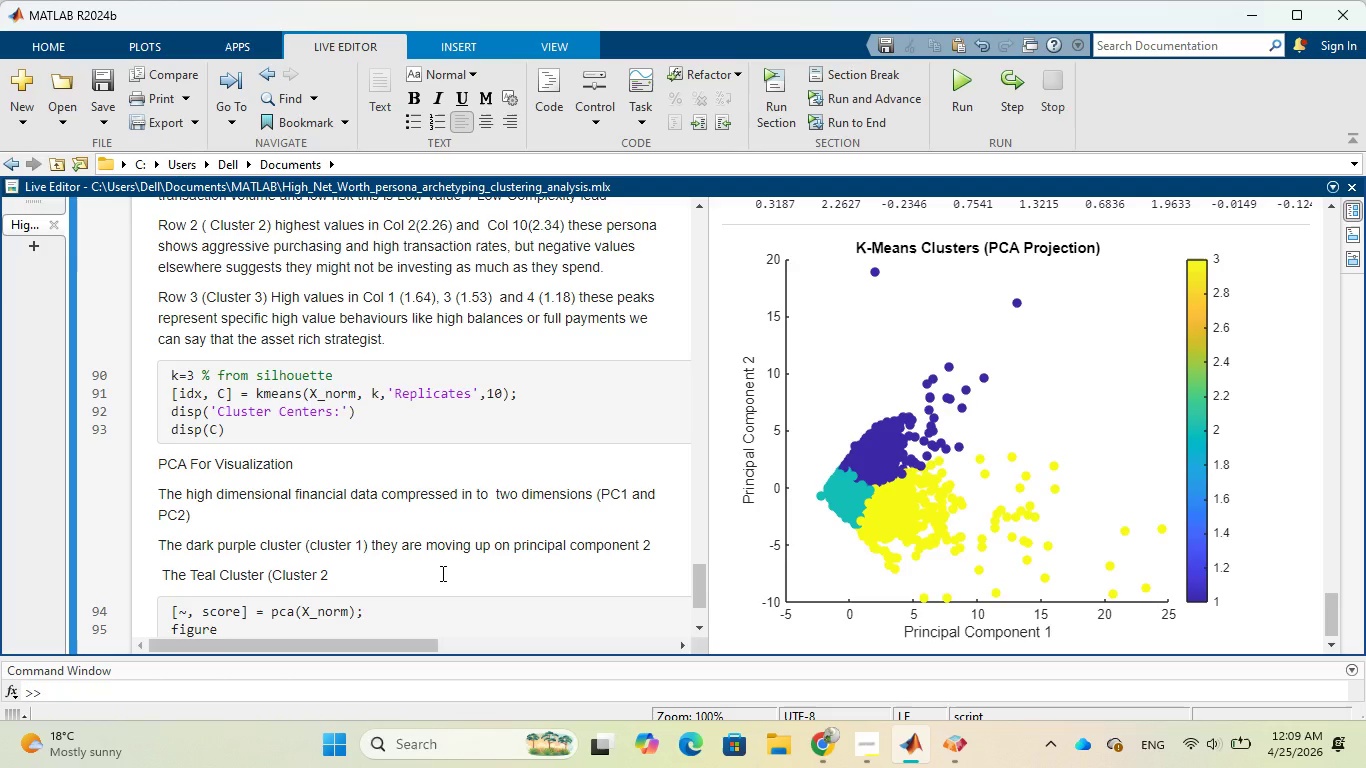 
wait(12.67)
 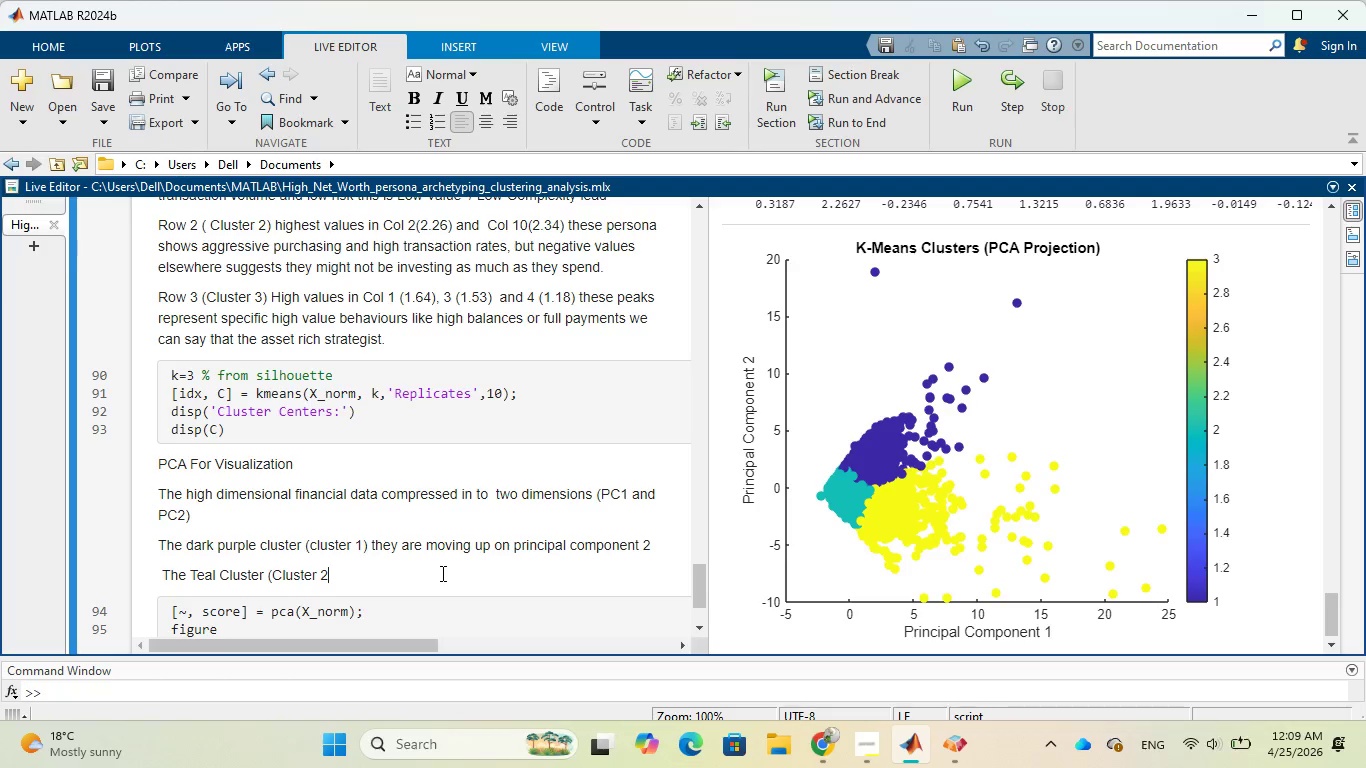 
type() are baseline group they are tightly )
 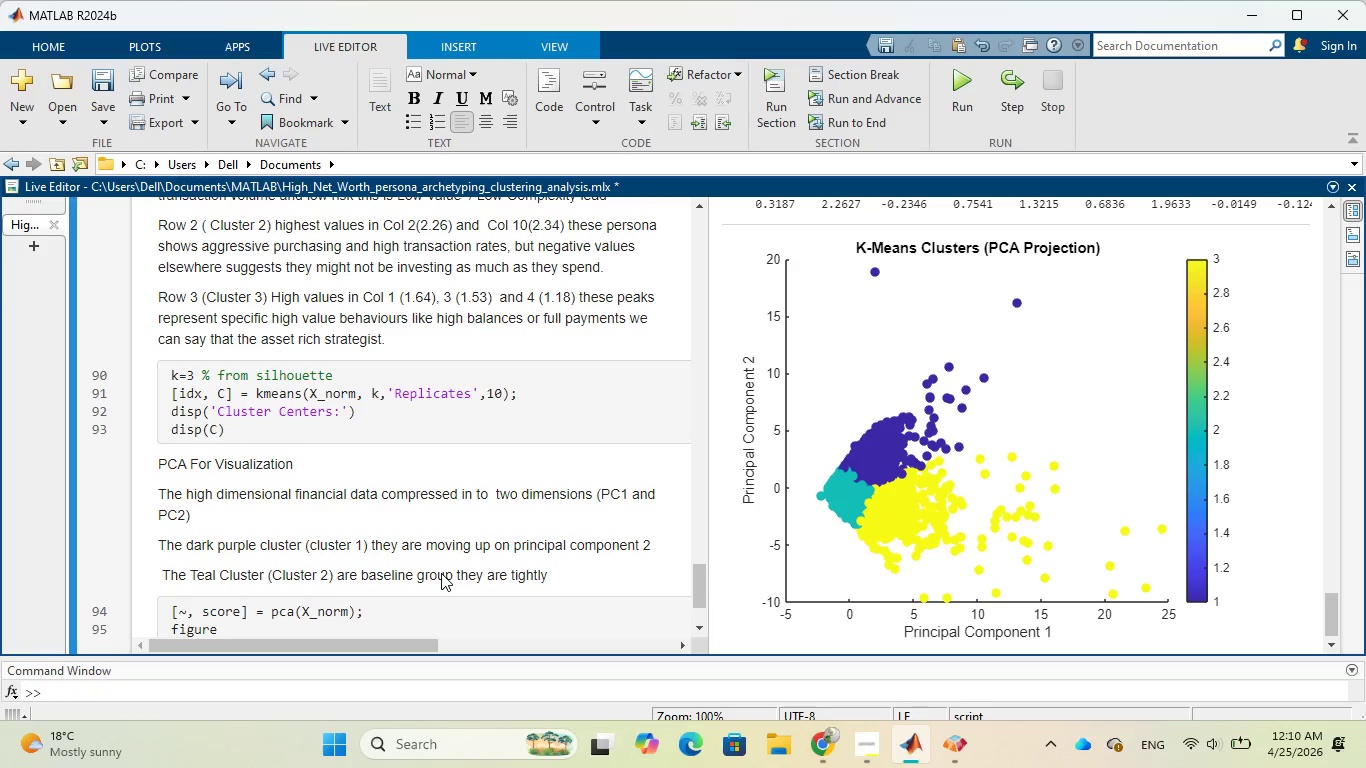 
wait(6.2)
 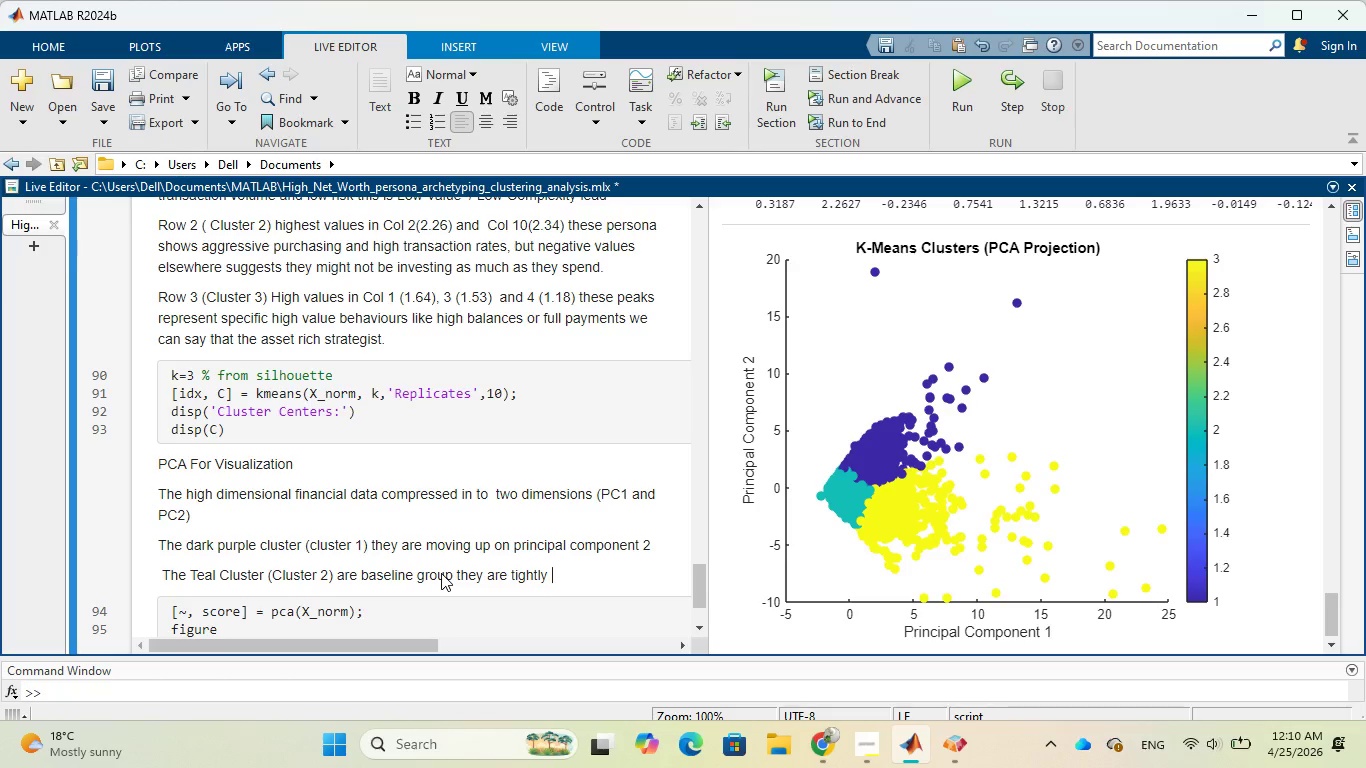 
type(packed near the )
 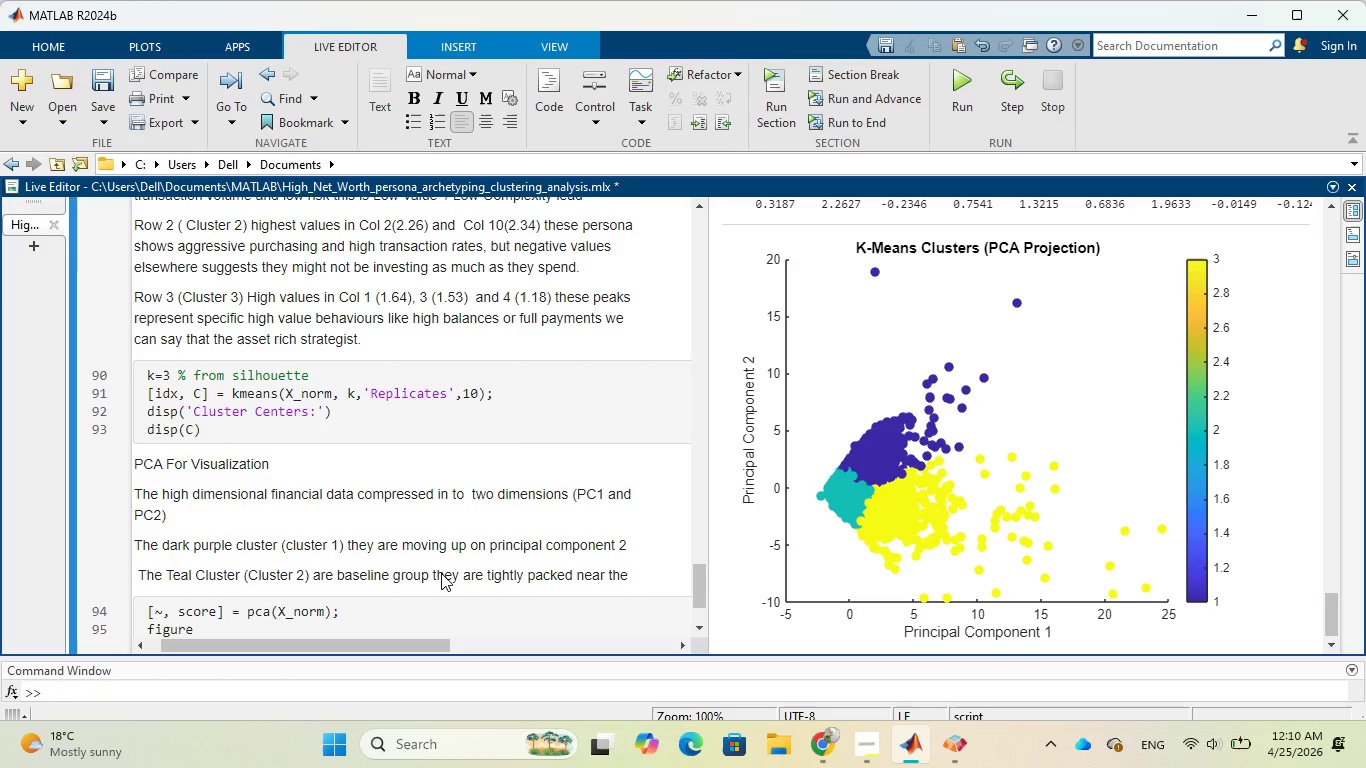 
wait(7.14)
 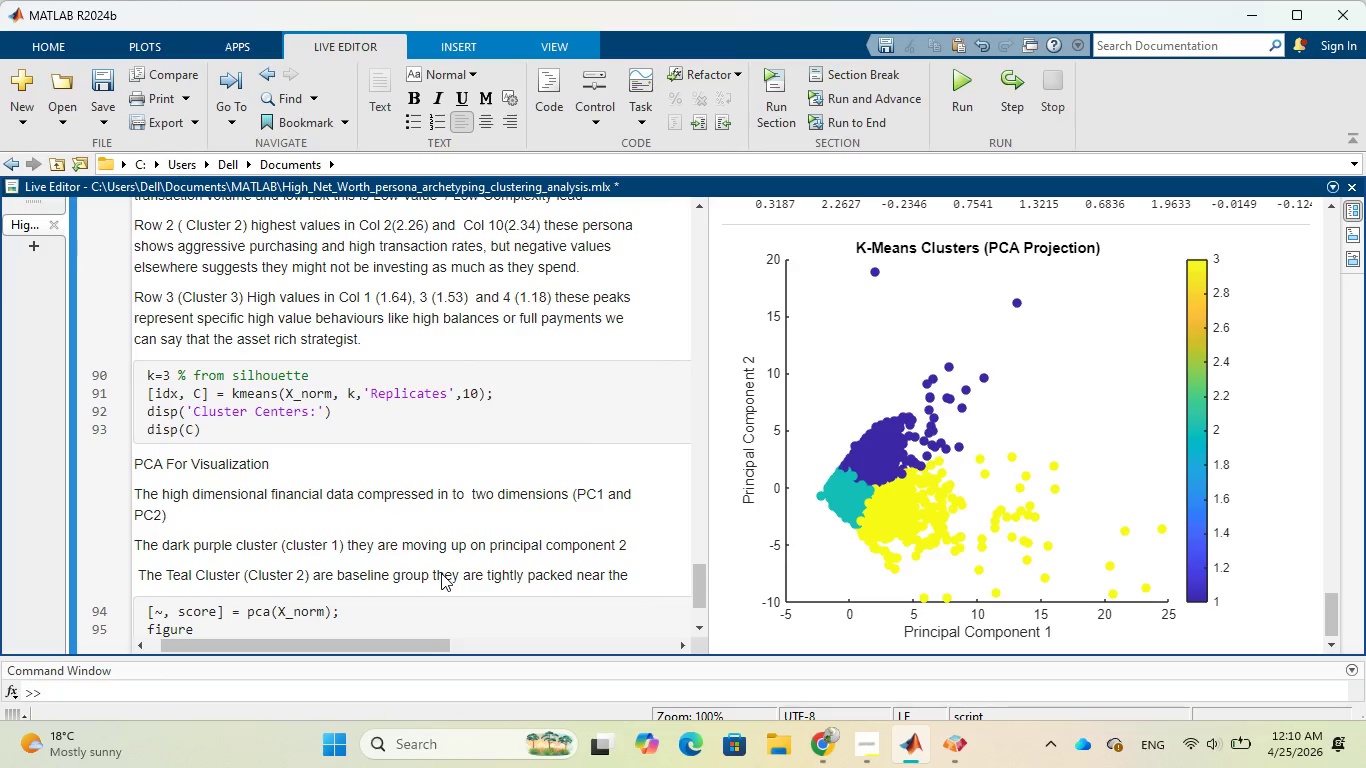 
type(origin)
 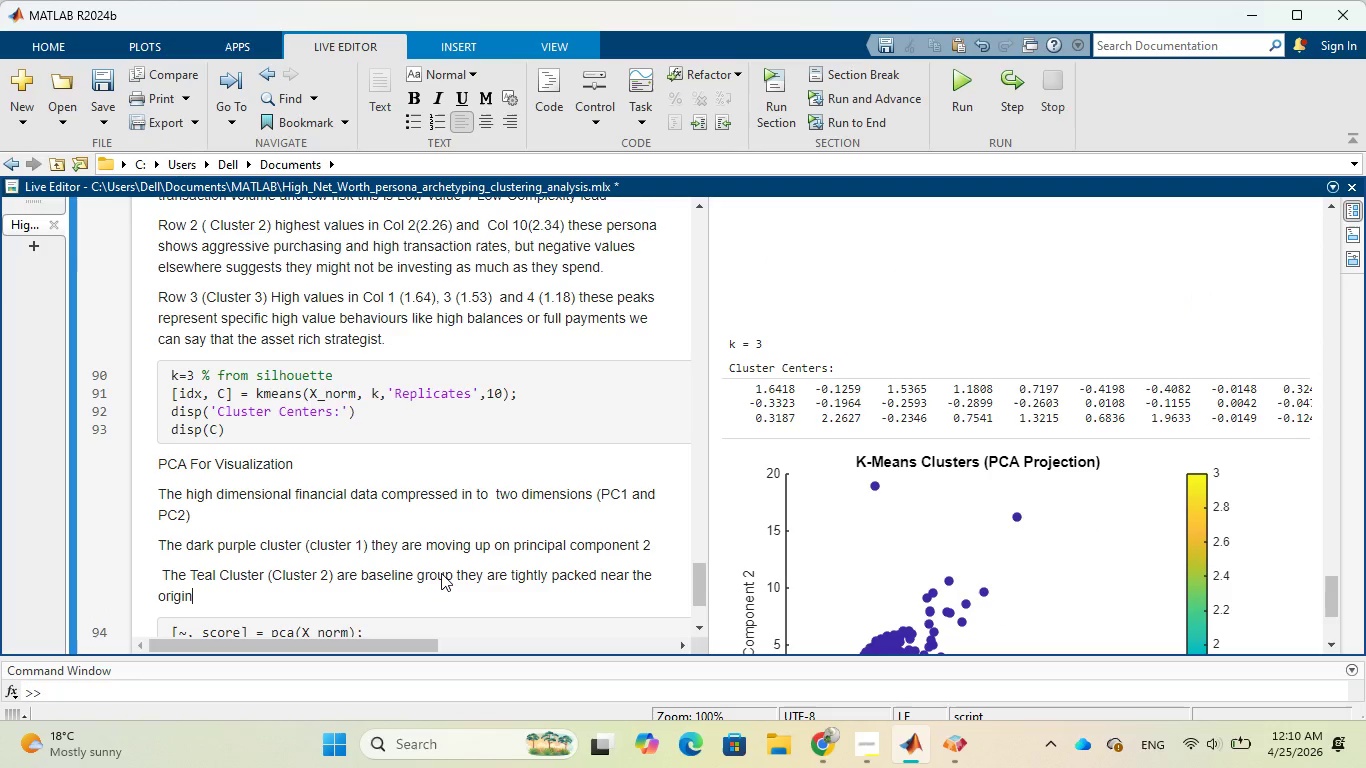 
wait(8.89)
 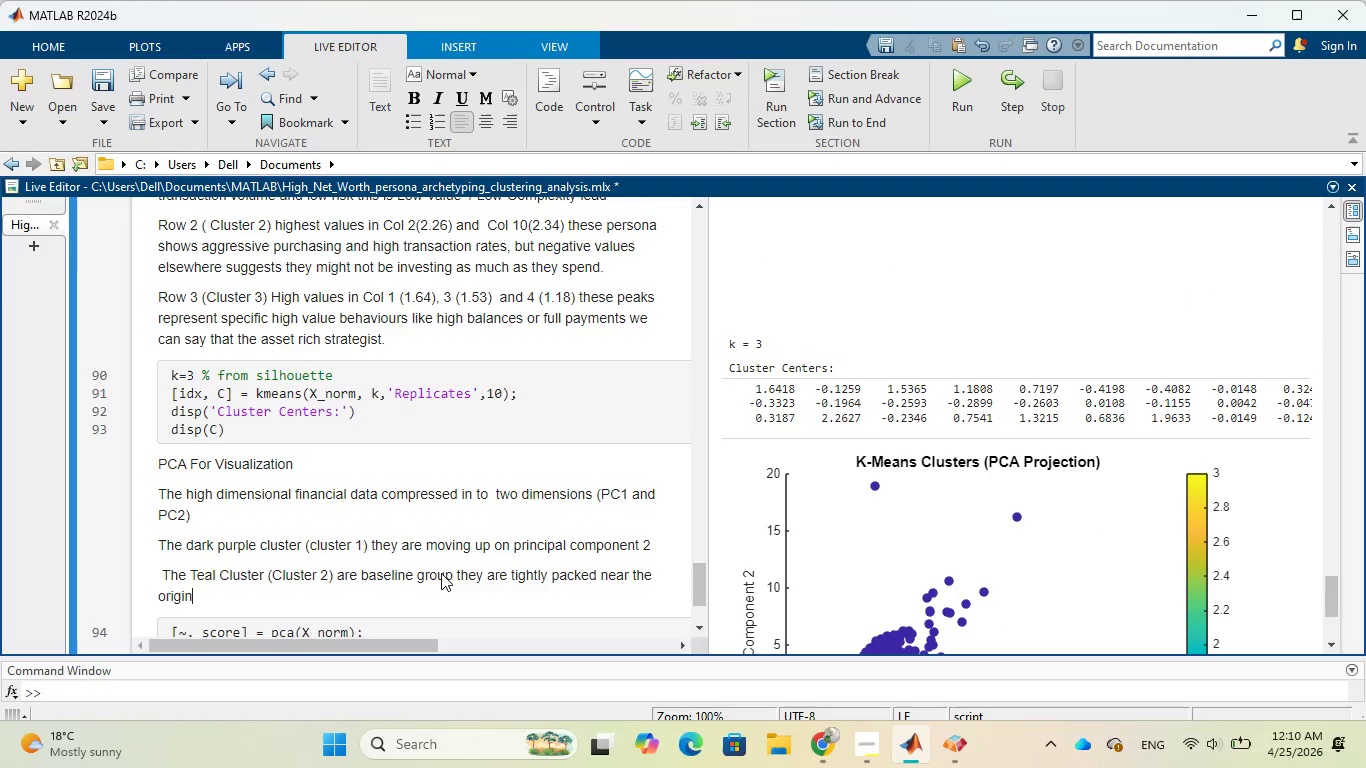 
type(, suggesting low volatility)
 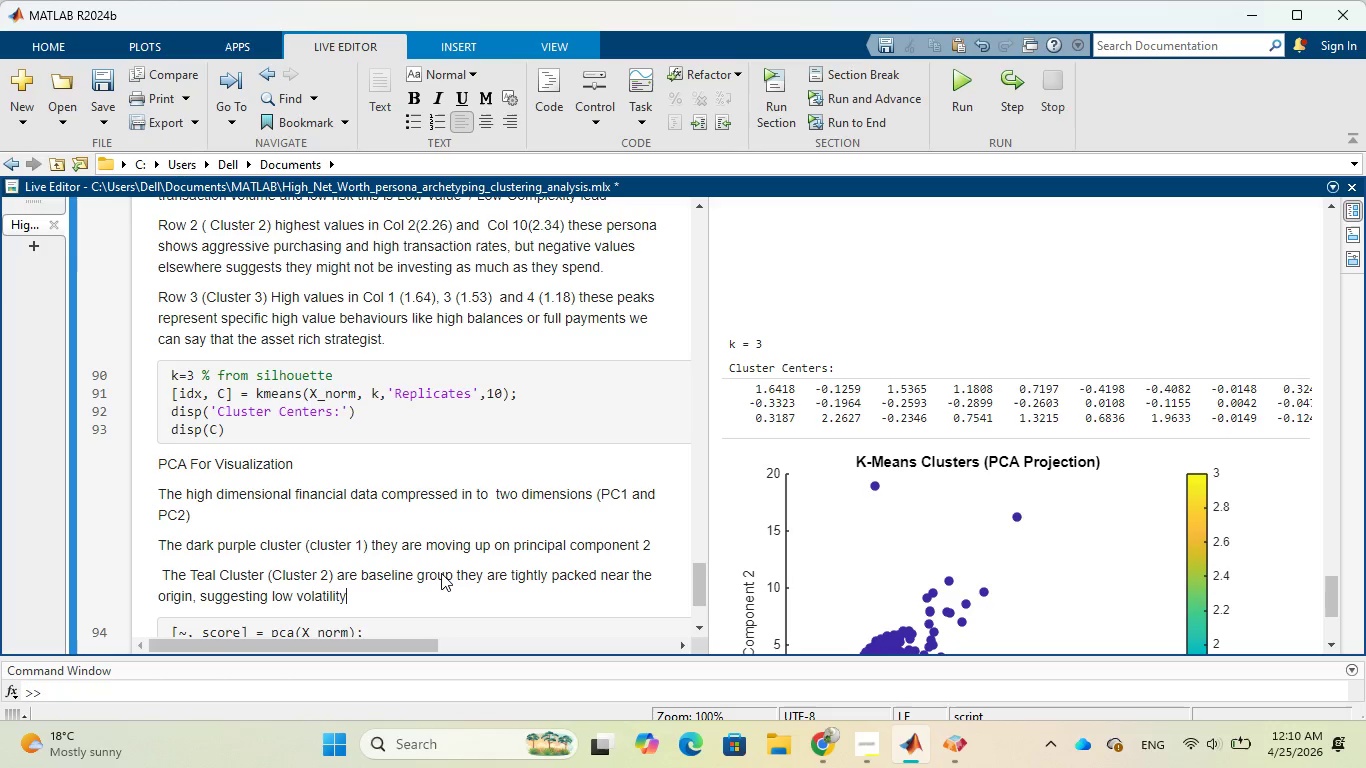 
type( and standard )
 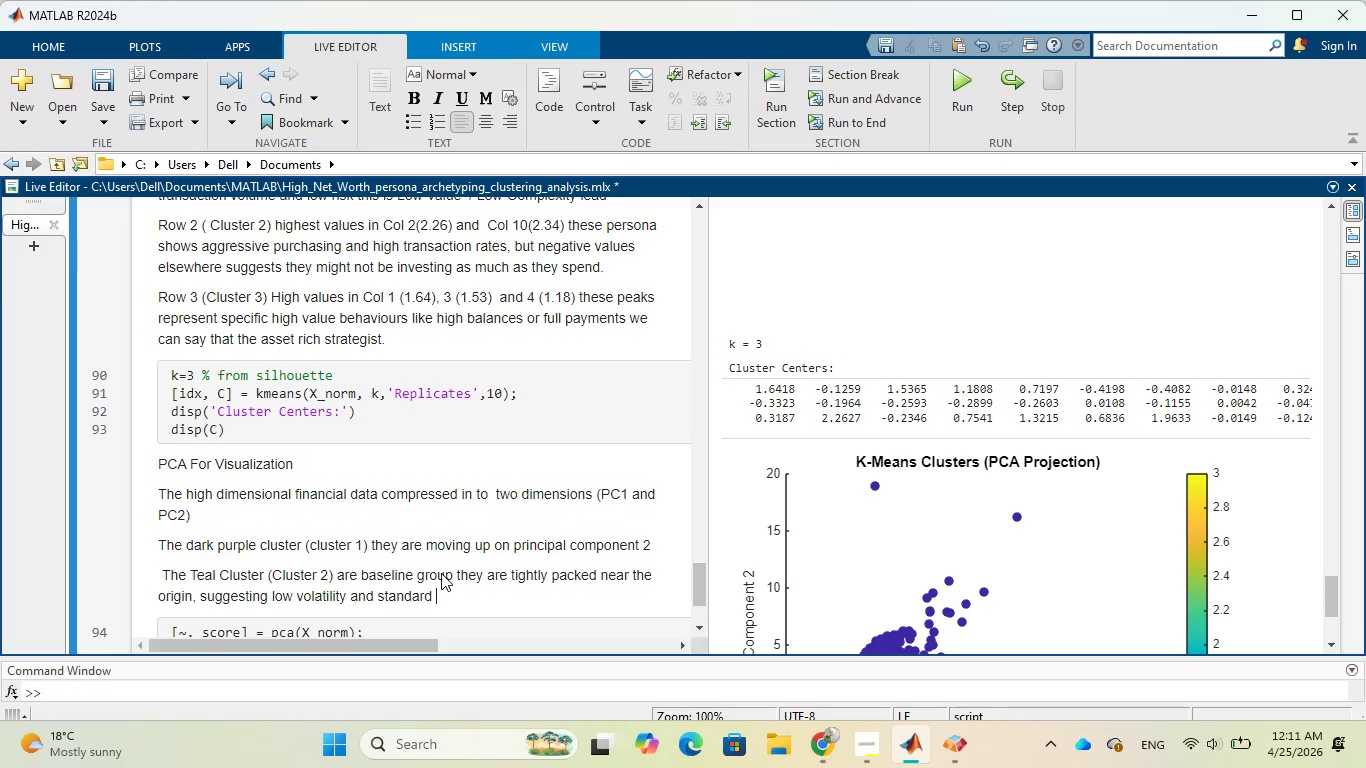 
type(finana)
key(Backspace)
type(cial ehavior)
 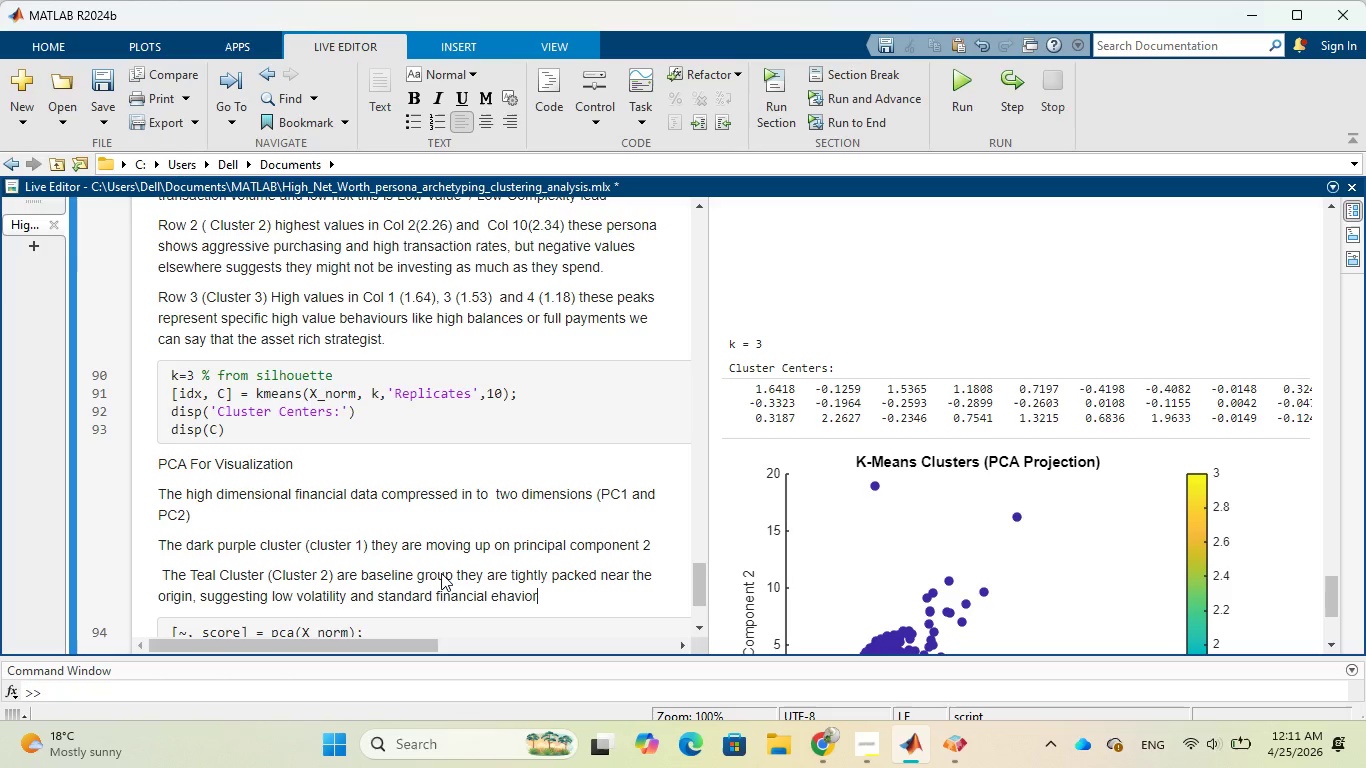 
key(ArrowLeft)
 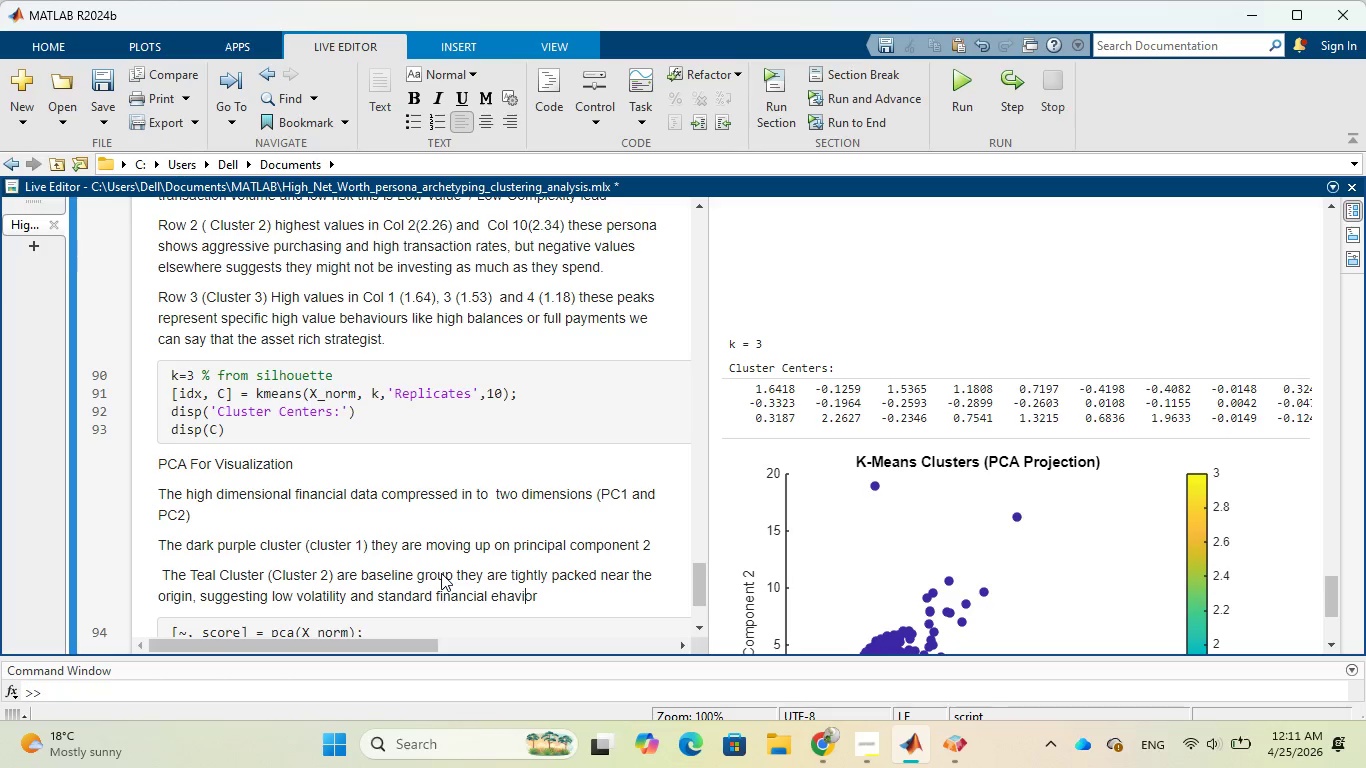 
key(ArrowLeft)
 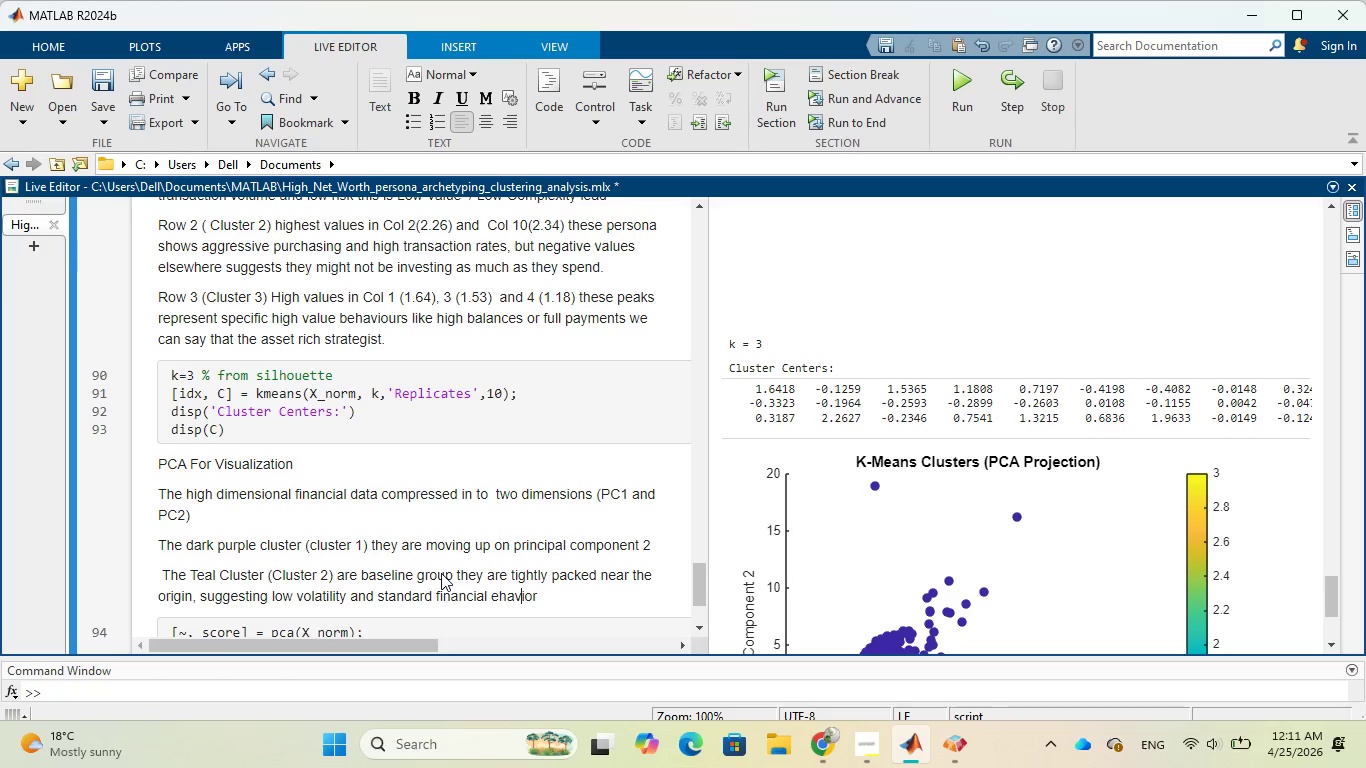 
key(ArrowLeft)
 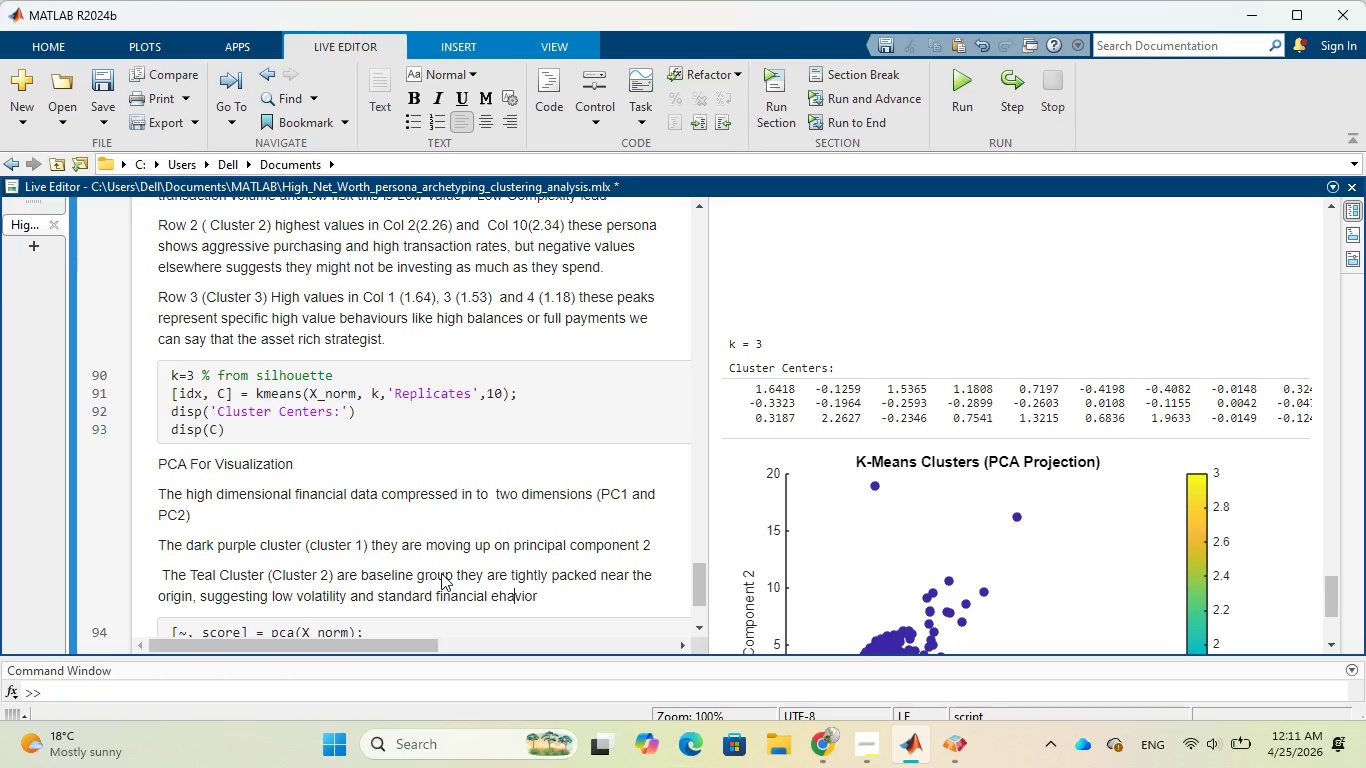 
key(ArrowLeft)
 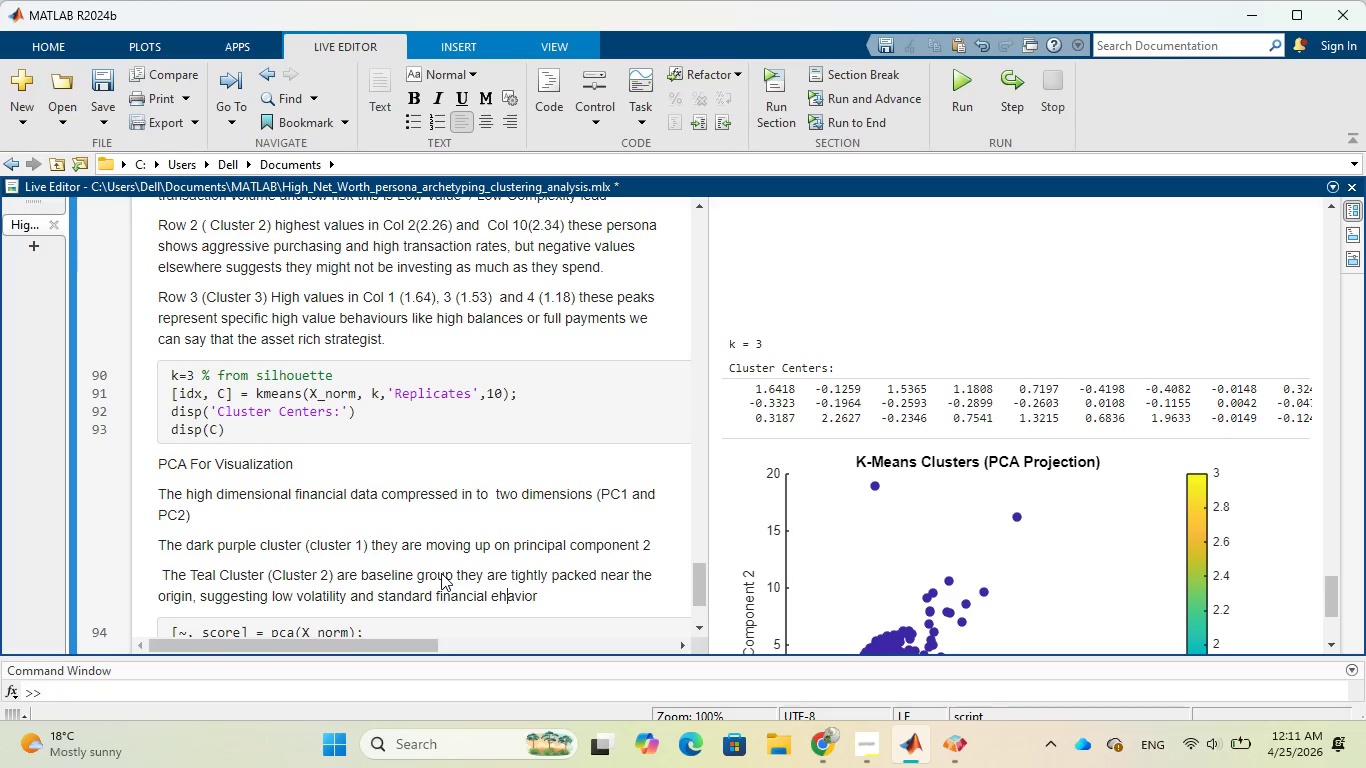 
key(ArrowLeft)
 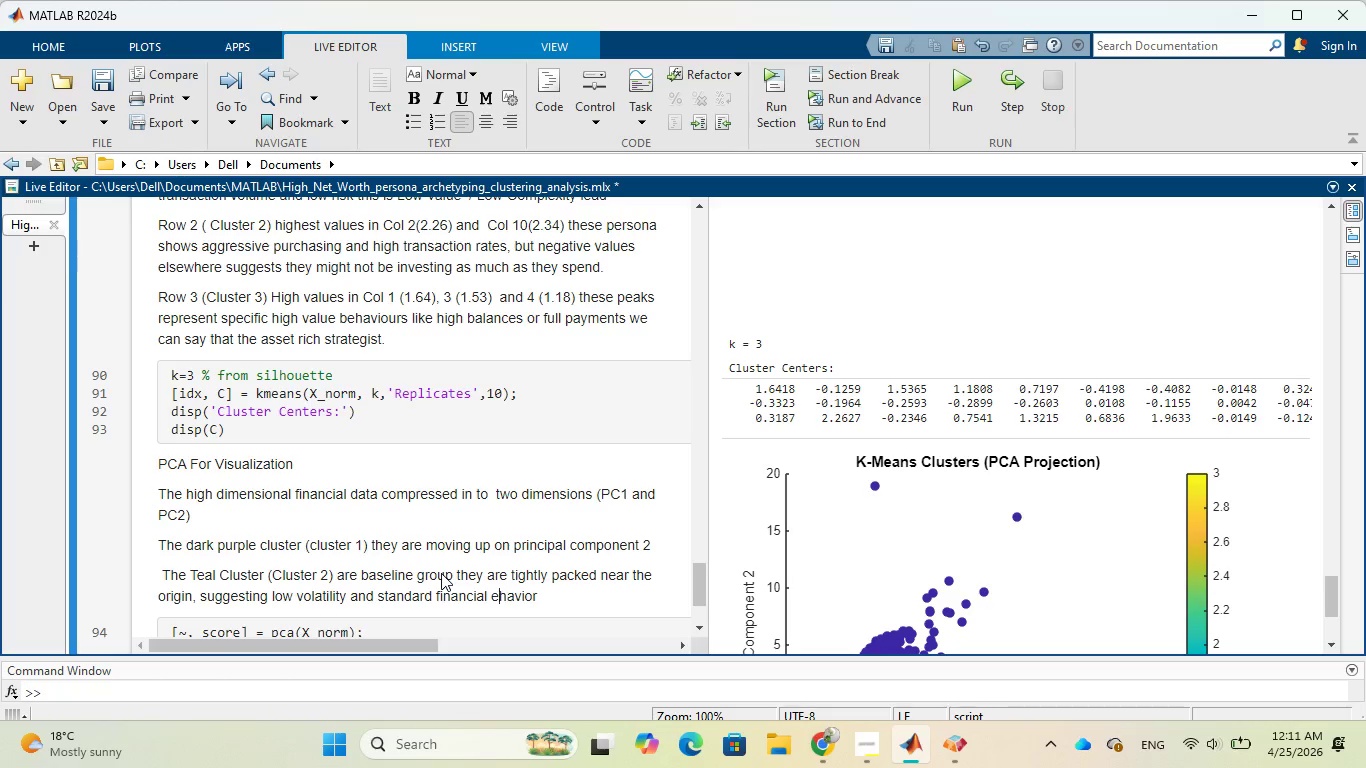 
key(ArrowLeft)
 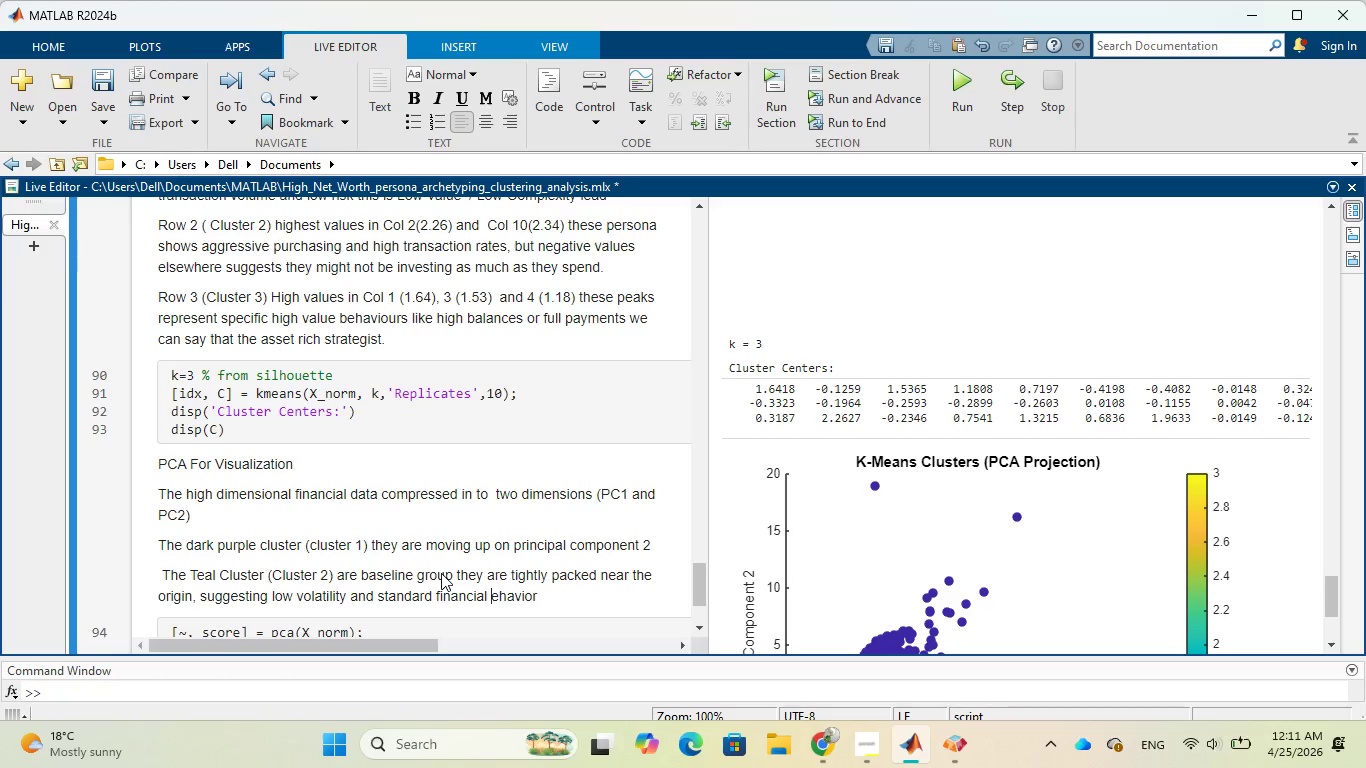 
key(ArrowLeft)
 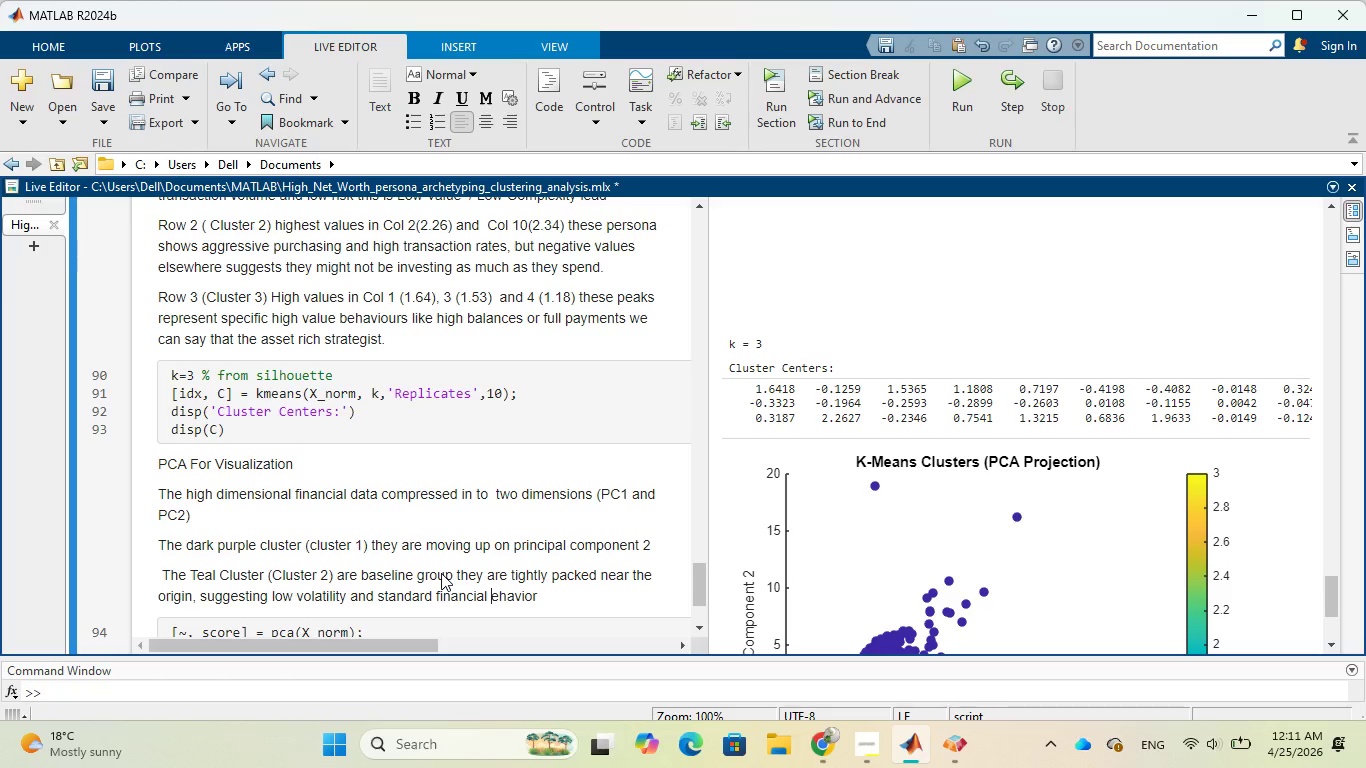 
key(B)
 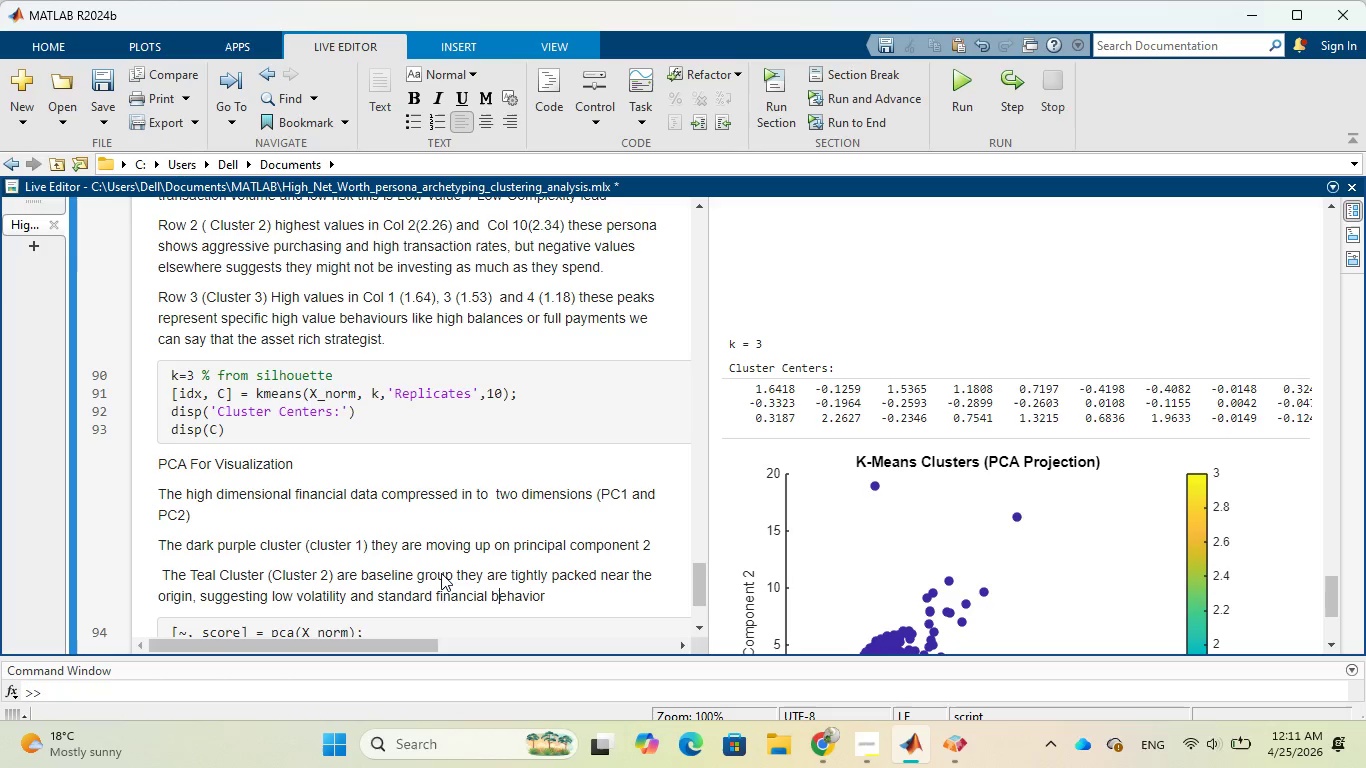 
key(ArrowRight)
 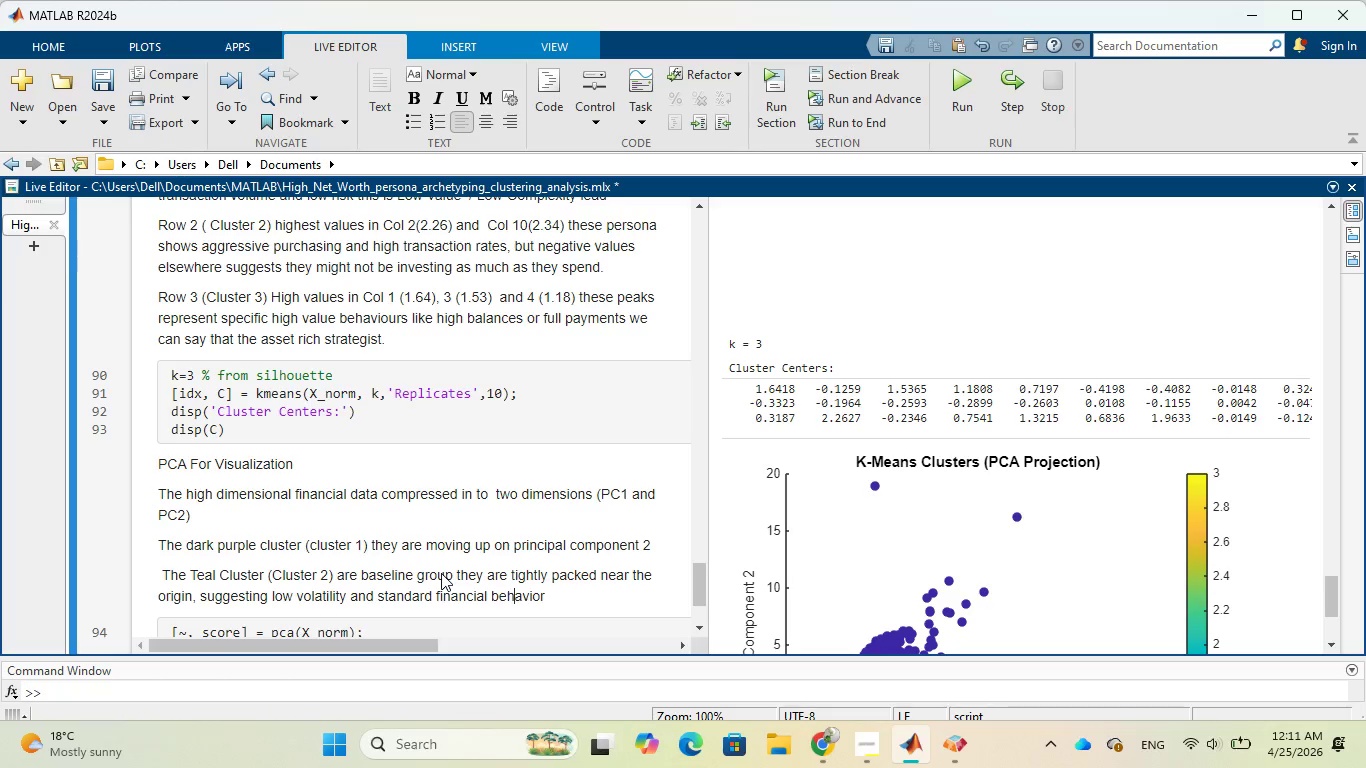 
key(ArrowRight)
 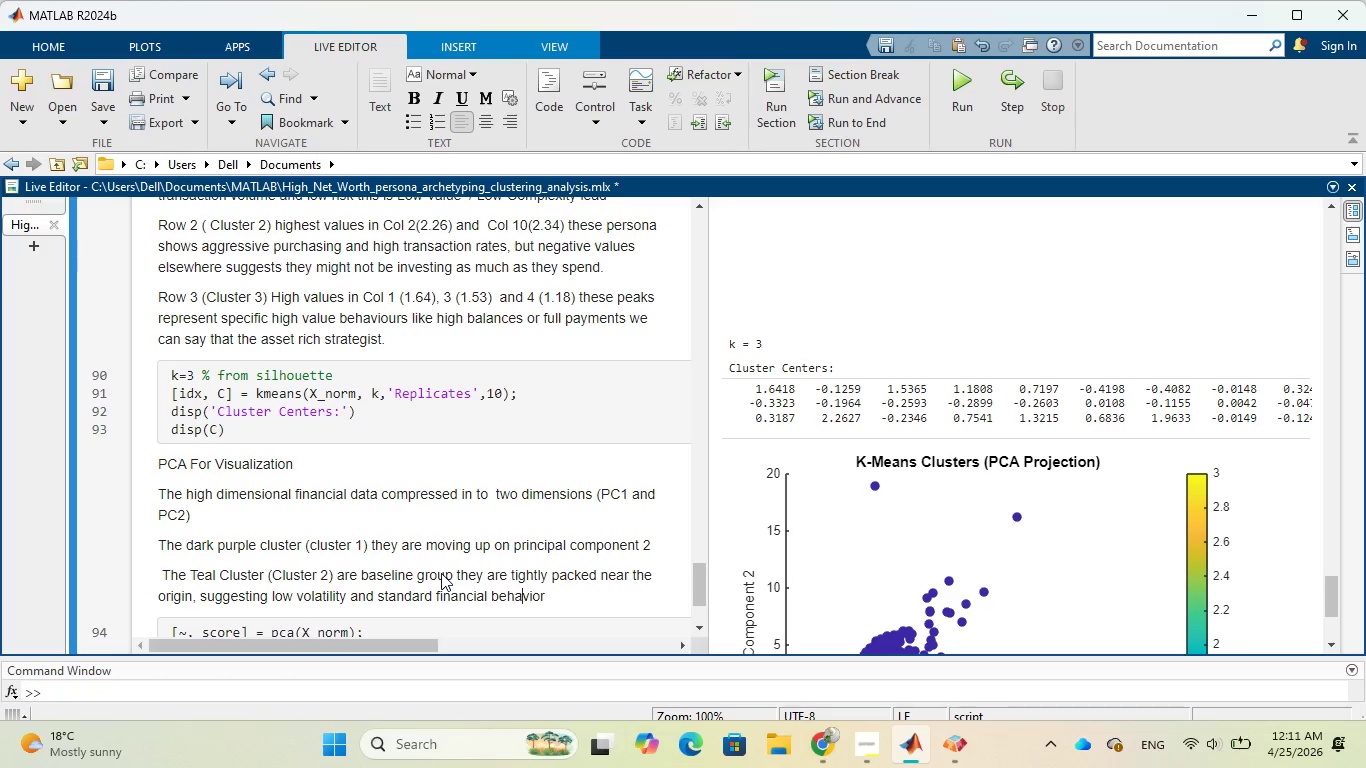 
key(ArrowRight)
 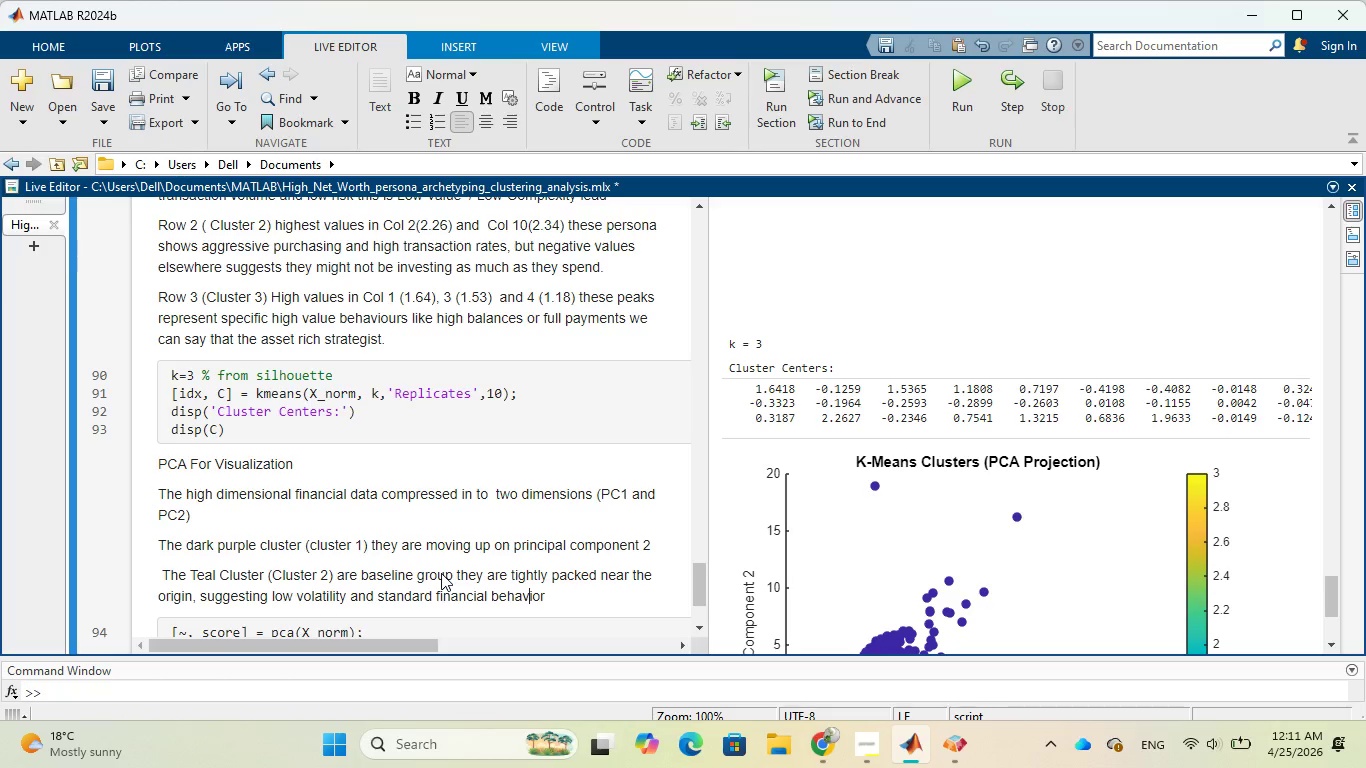 
key(ArrowRight)
 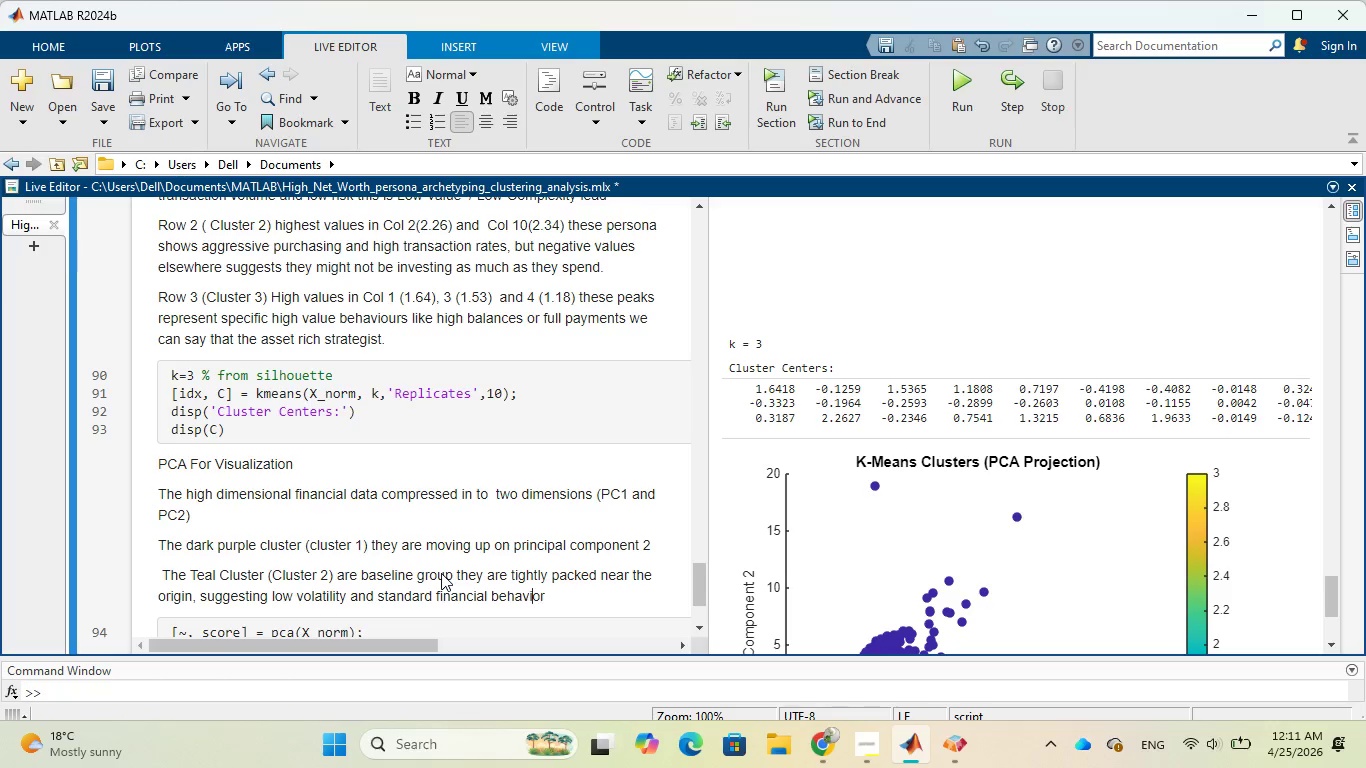 
key(ArrowRight)
 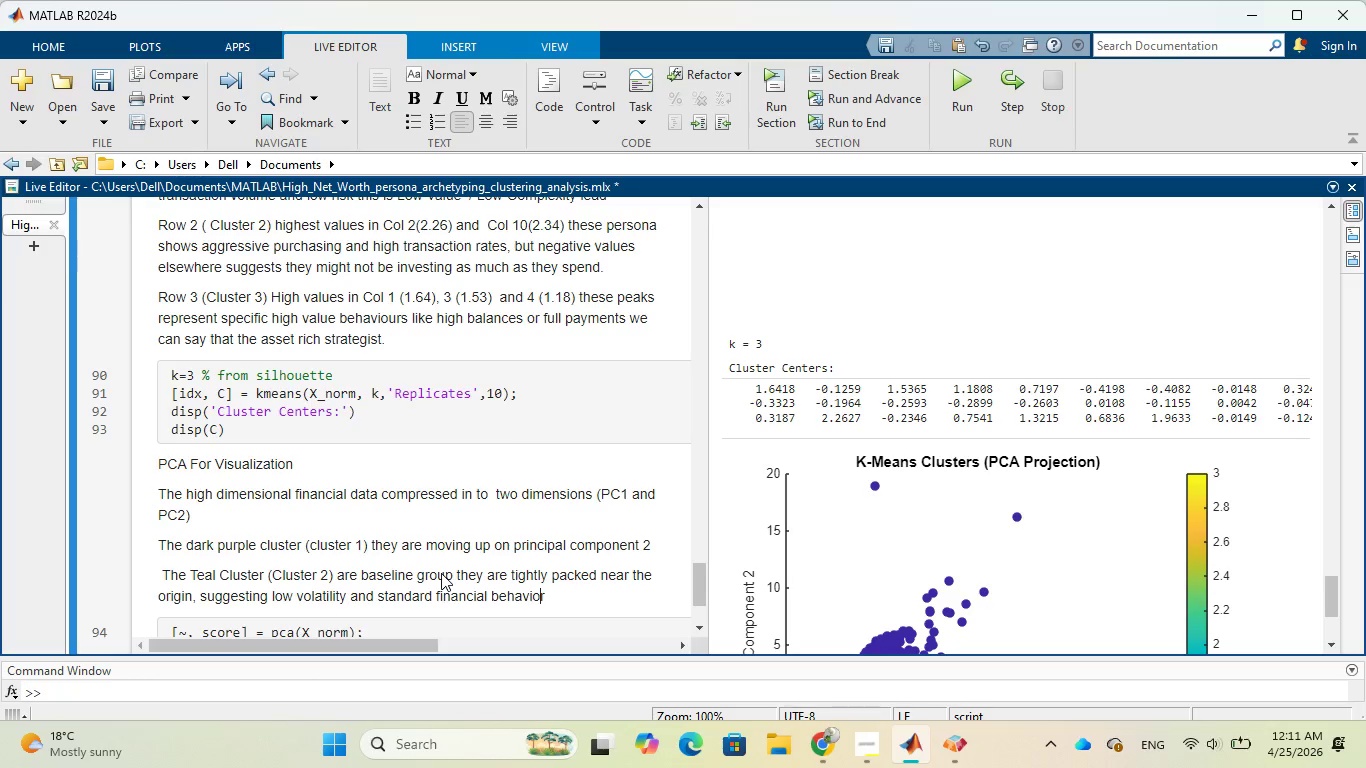 
key(ArrowRight)
 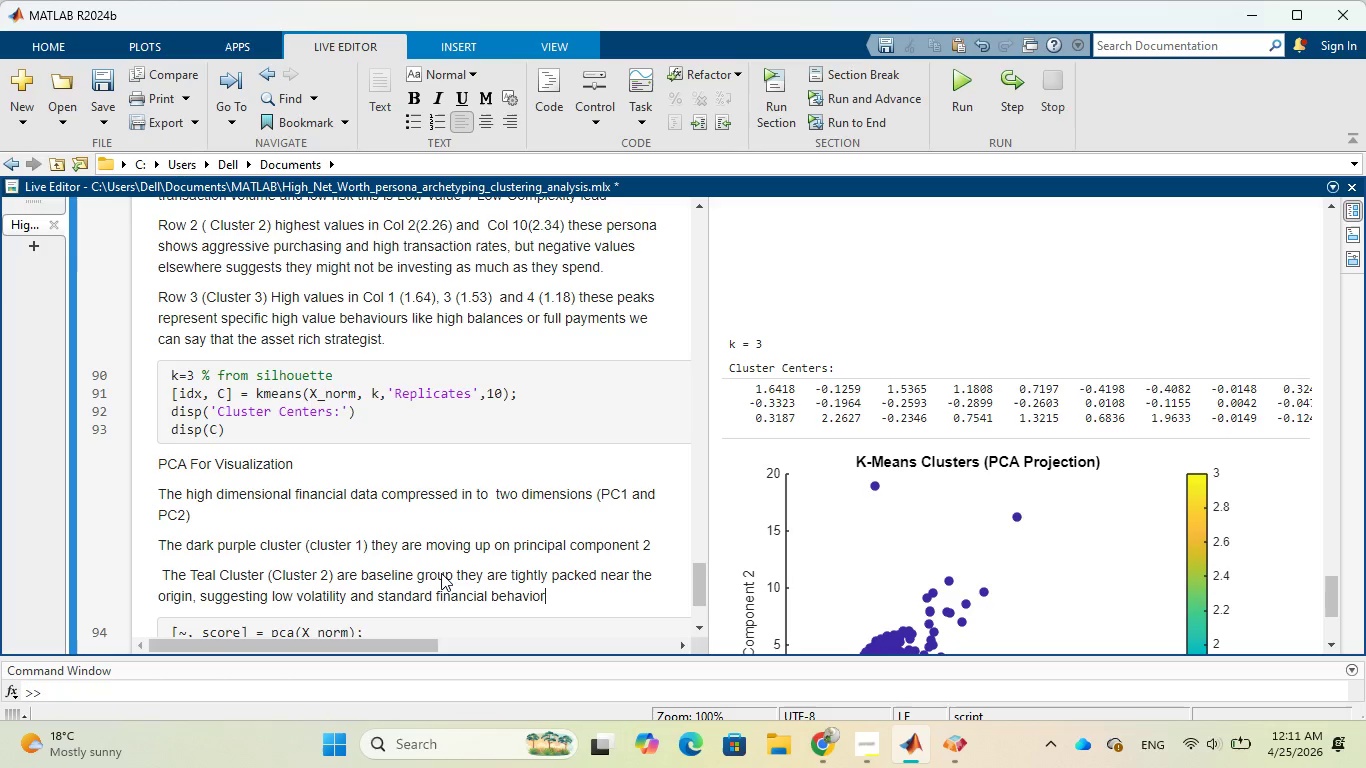 
key(ArrowRight)
 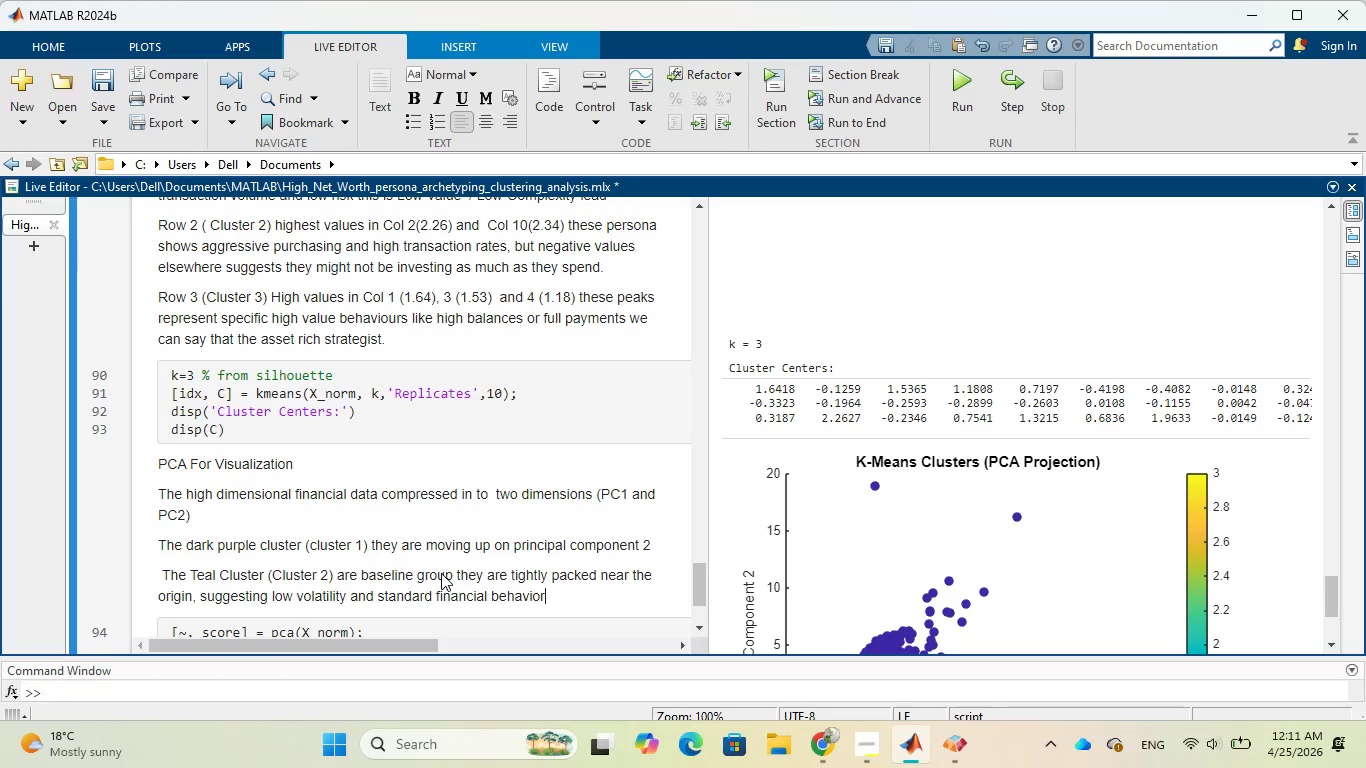 
key(Period)
 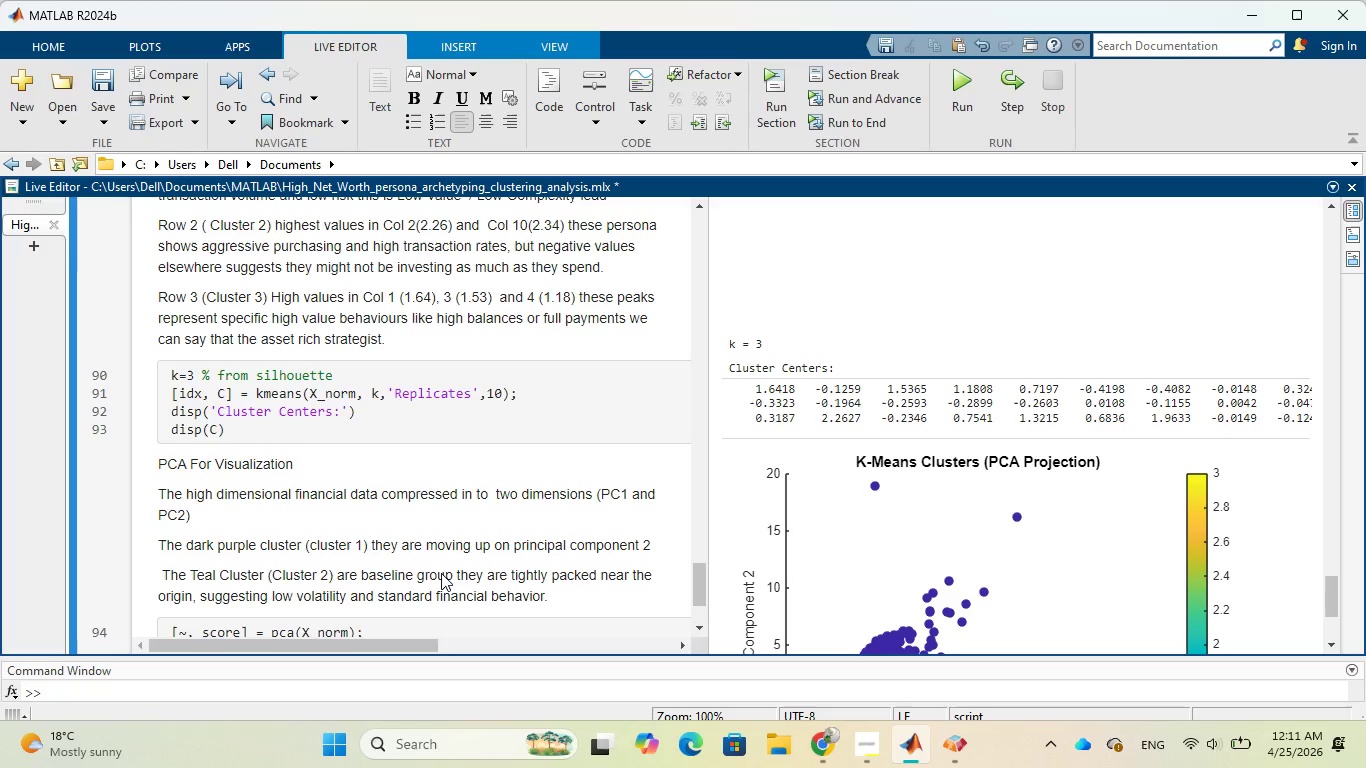 
key(Space)
 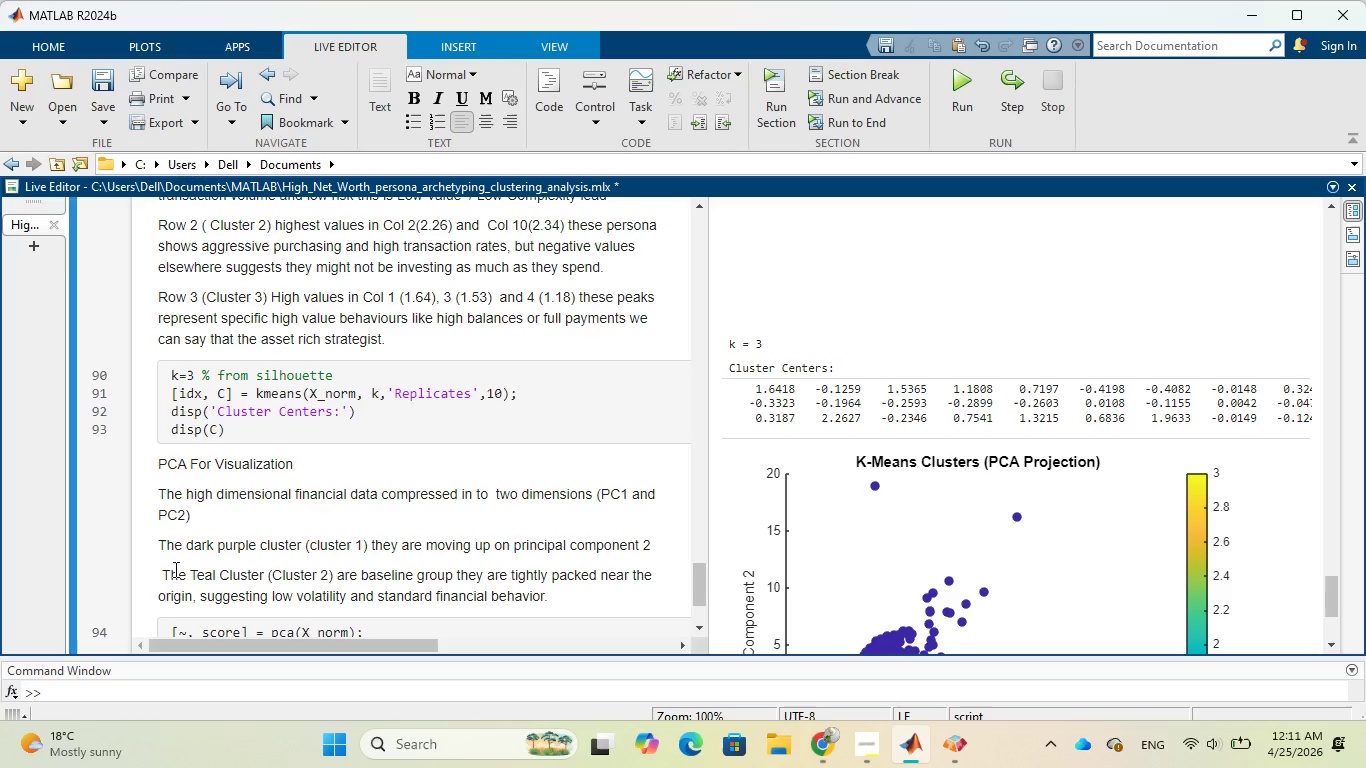 
wait(6.09)
 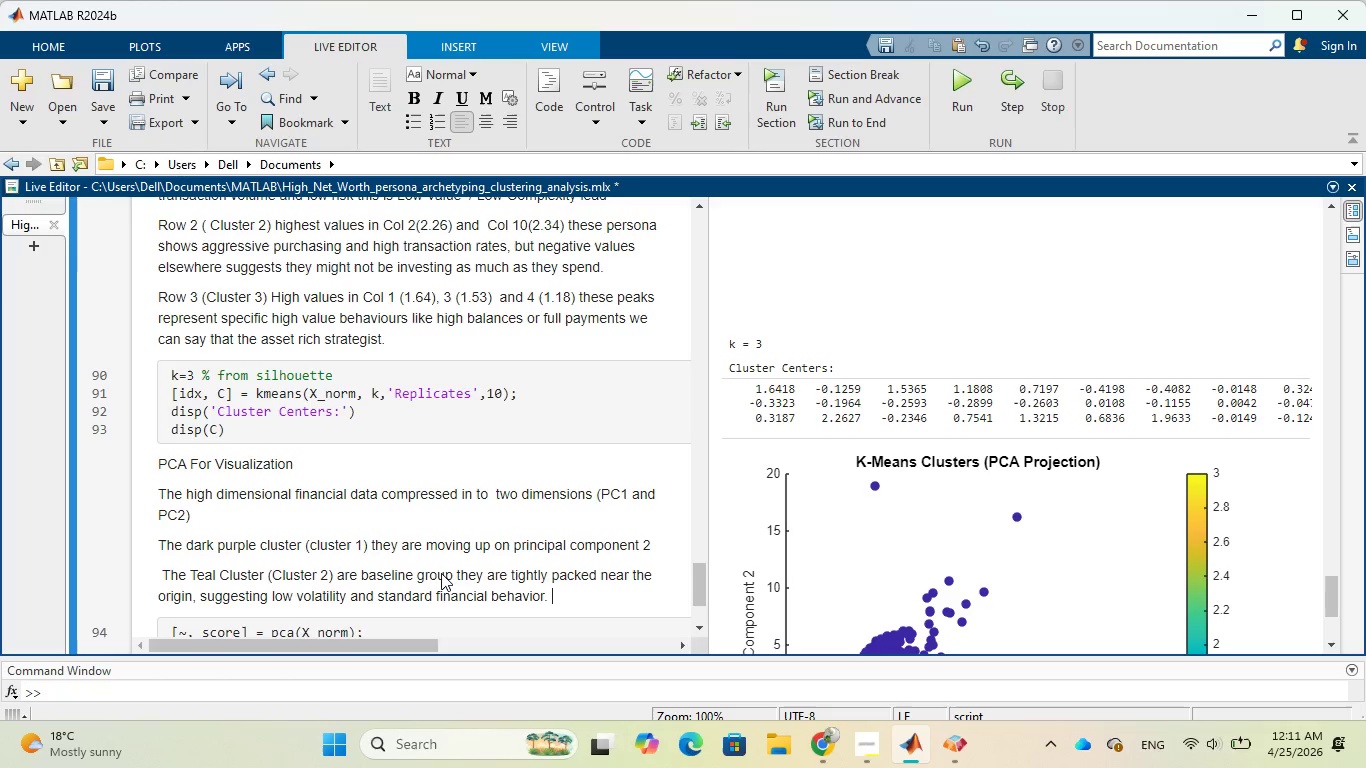 
left_click([164, 572])
 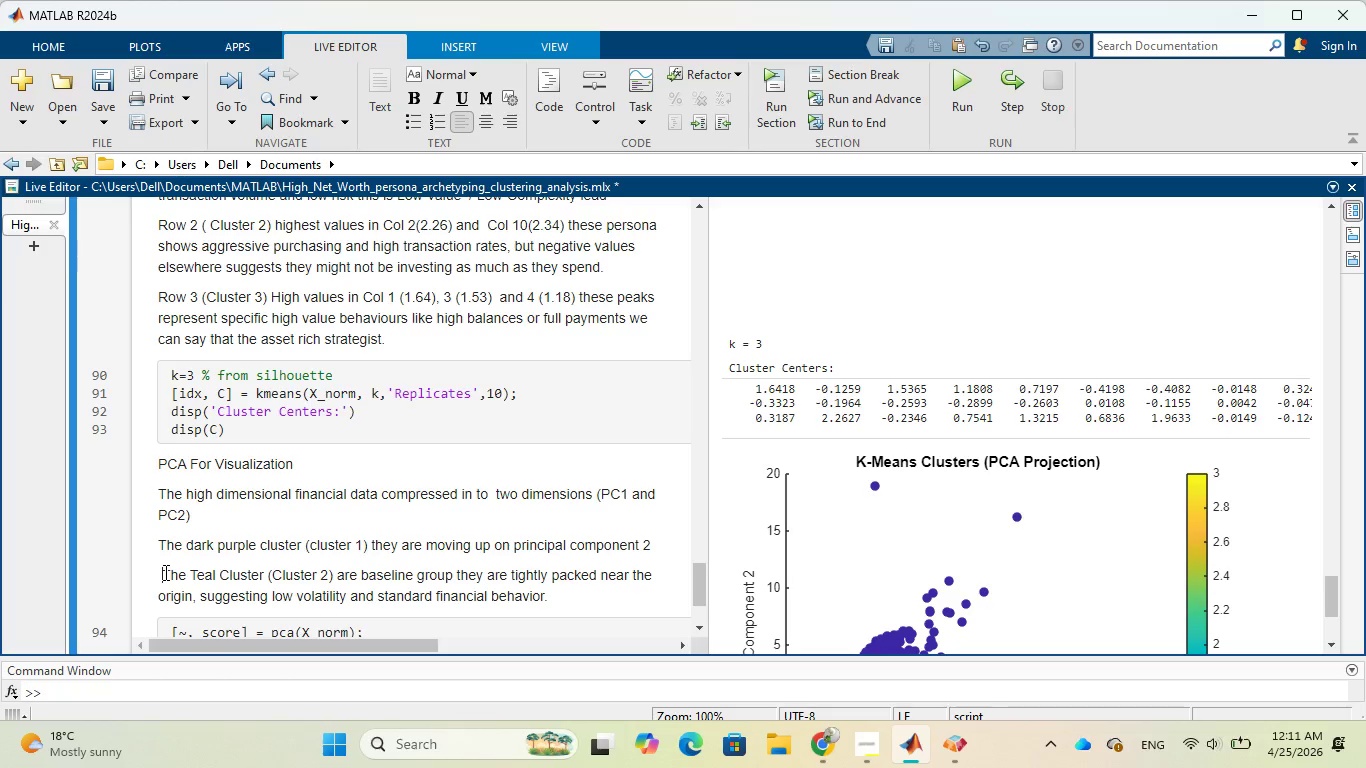 
key(Backspace)
 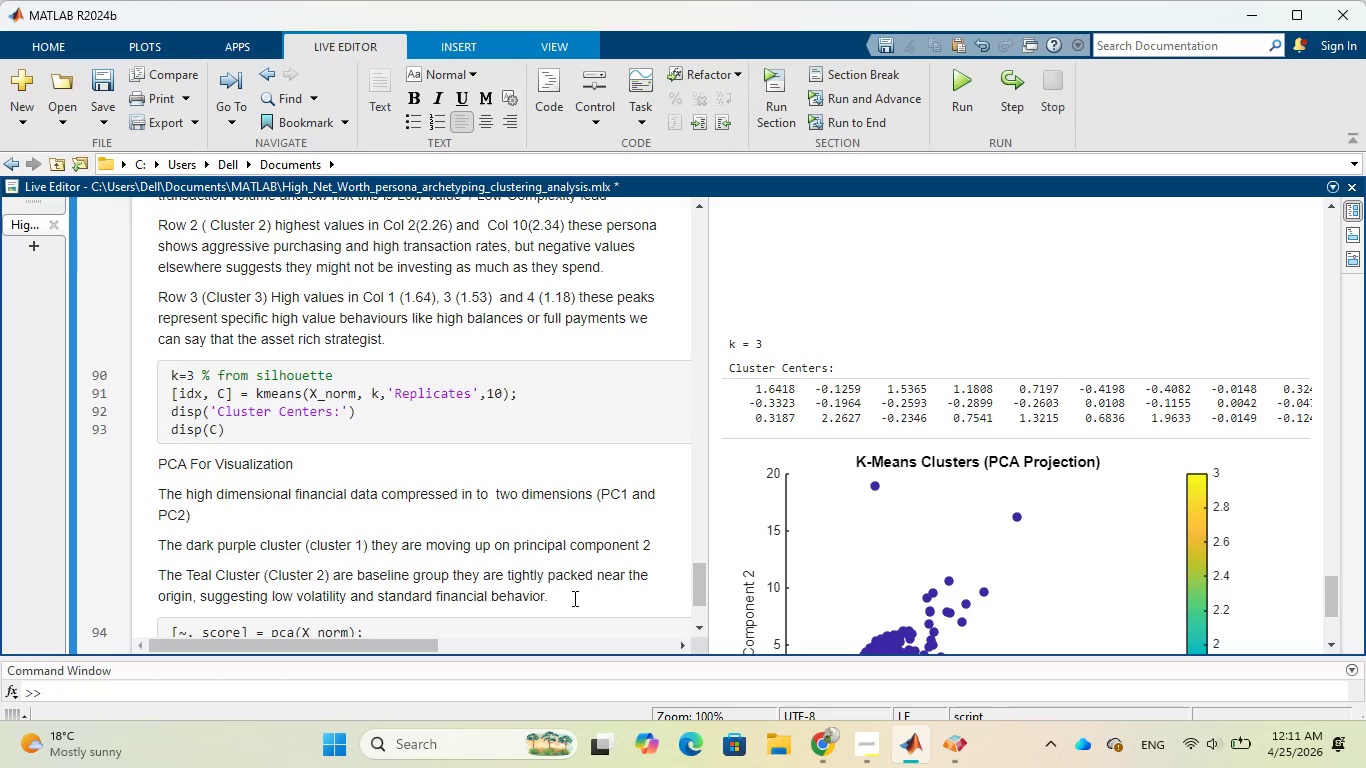 
left_click([573, 598])
 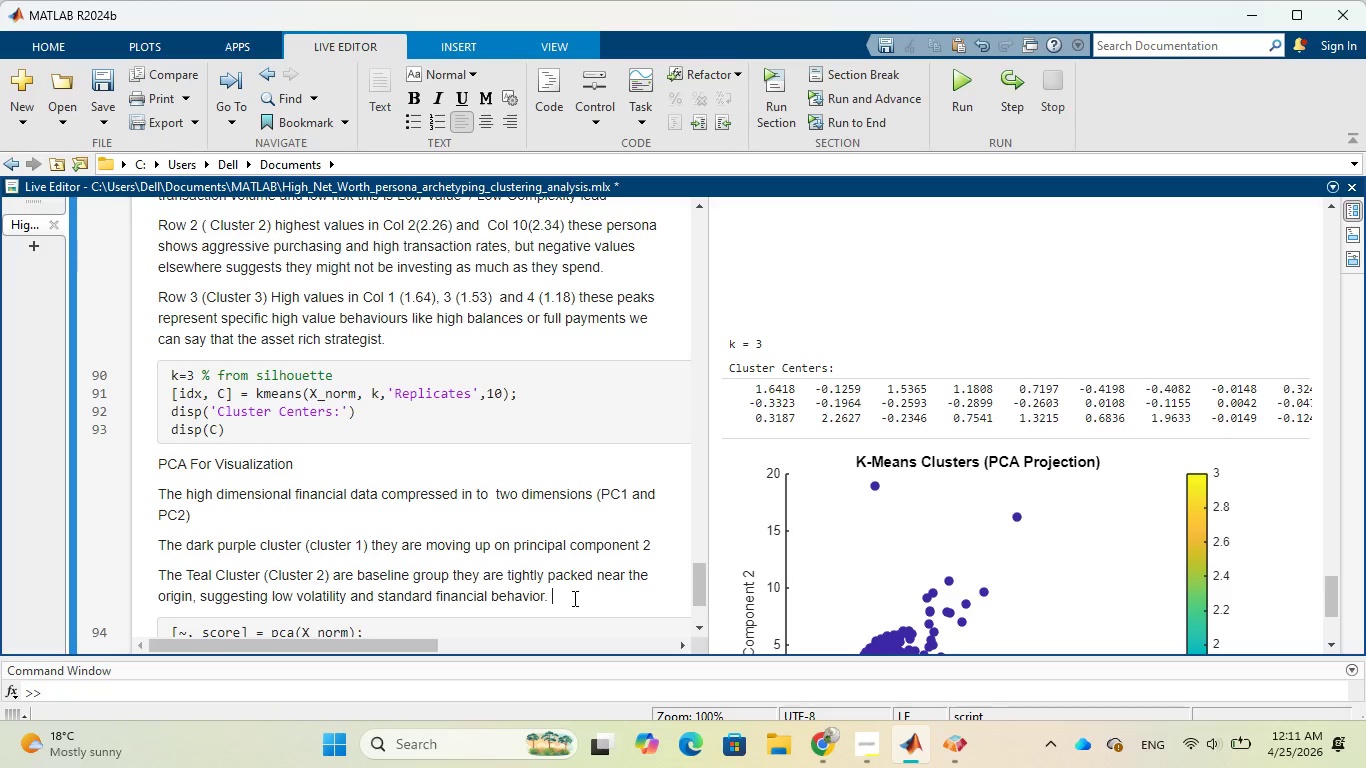 
key(Enter)
 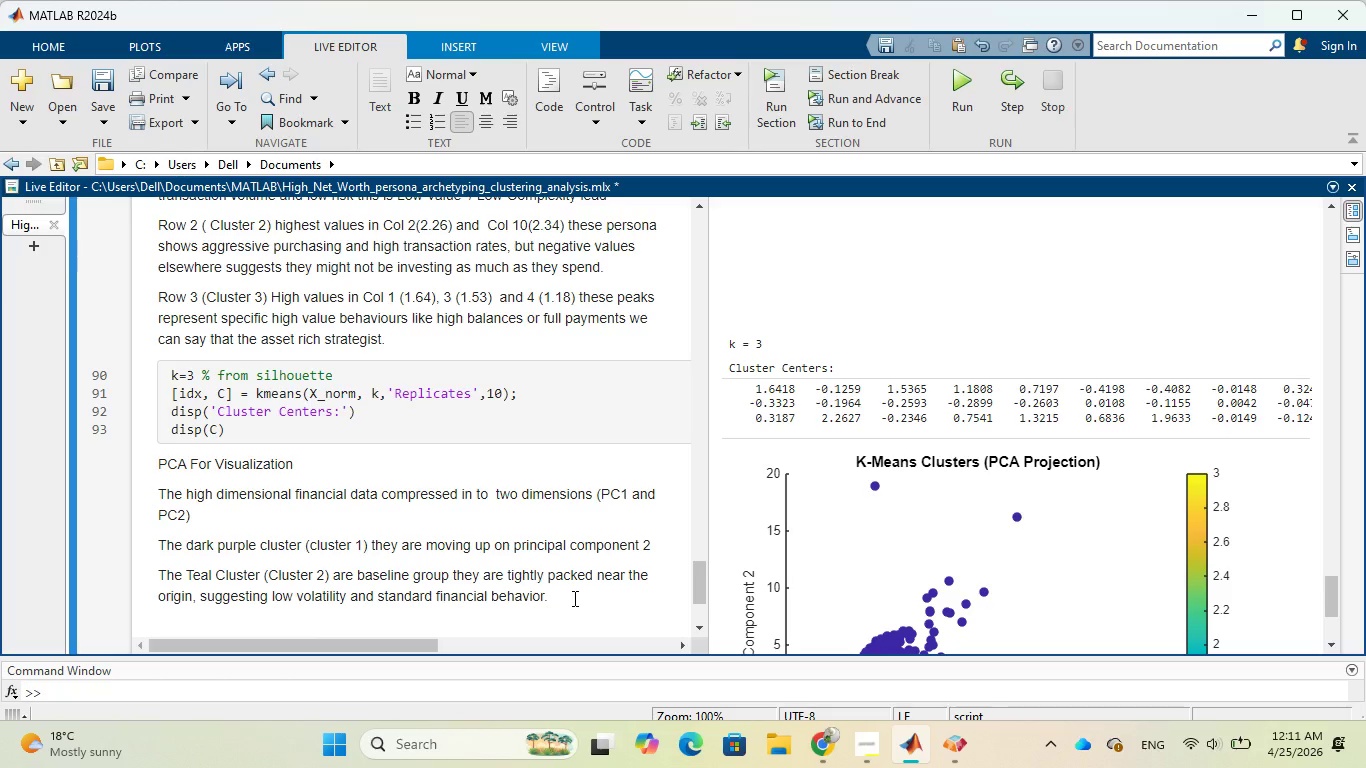 
wait(5.83)
 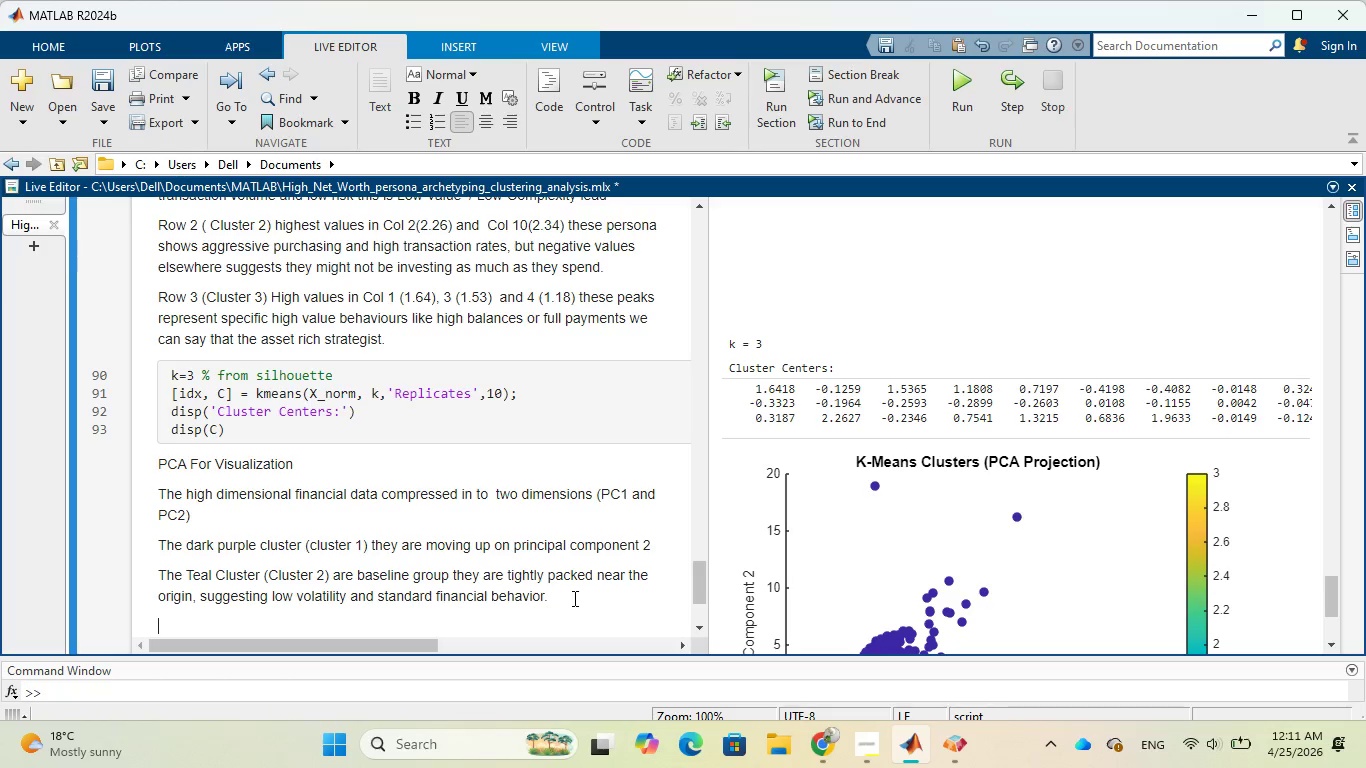 
type(t)
key(Backspace)
type(The Yellow)
 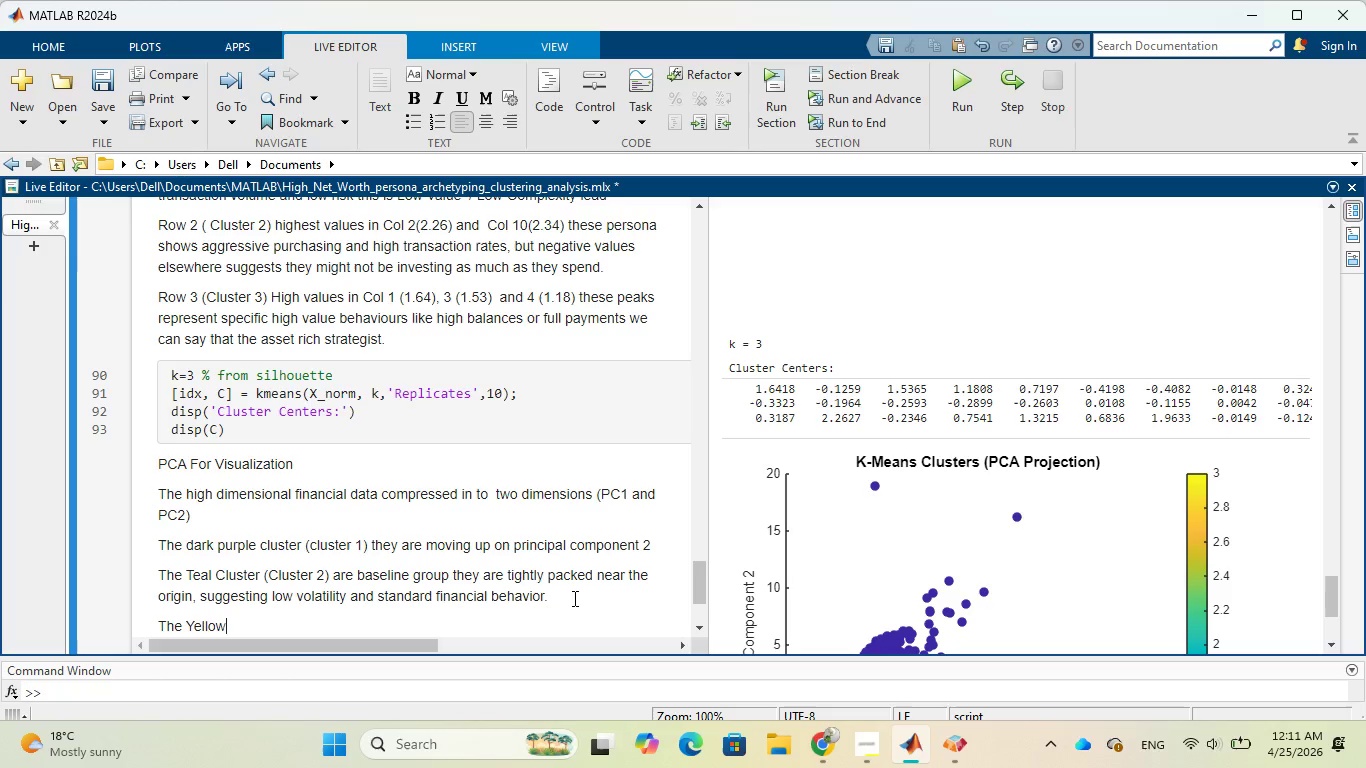 
type( Clustr)
 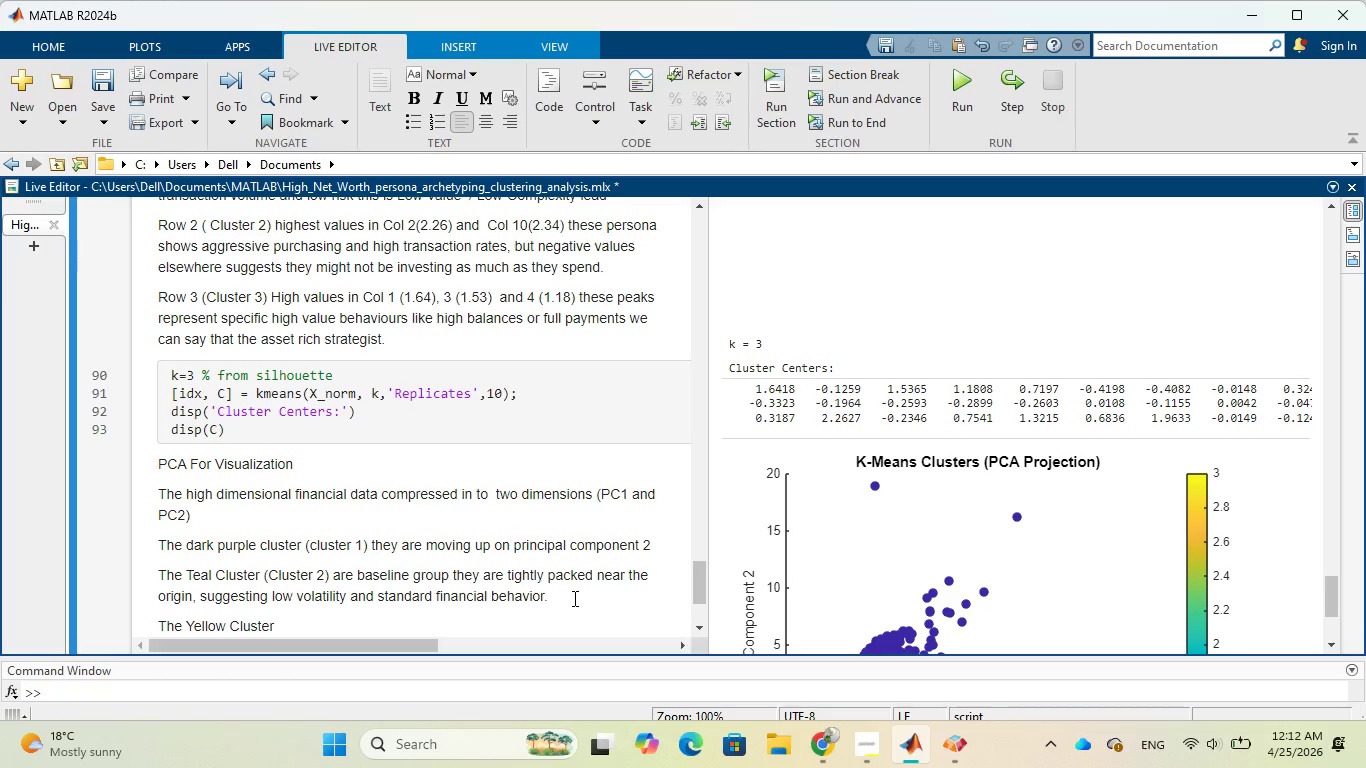 
hold_key(key=E, duration=0.48)
 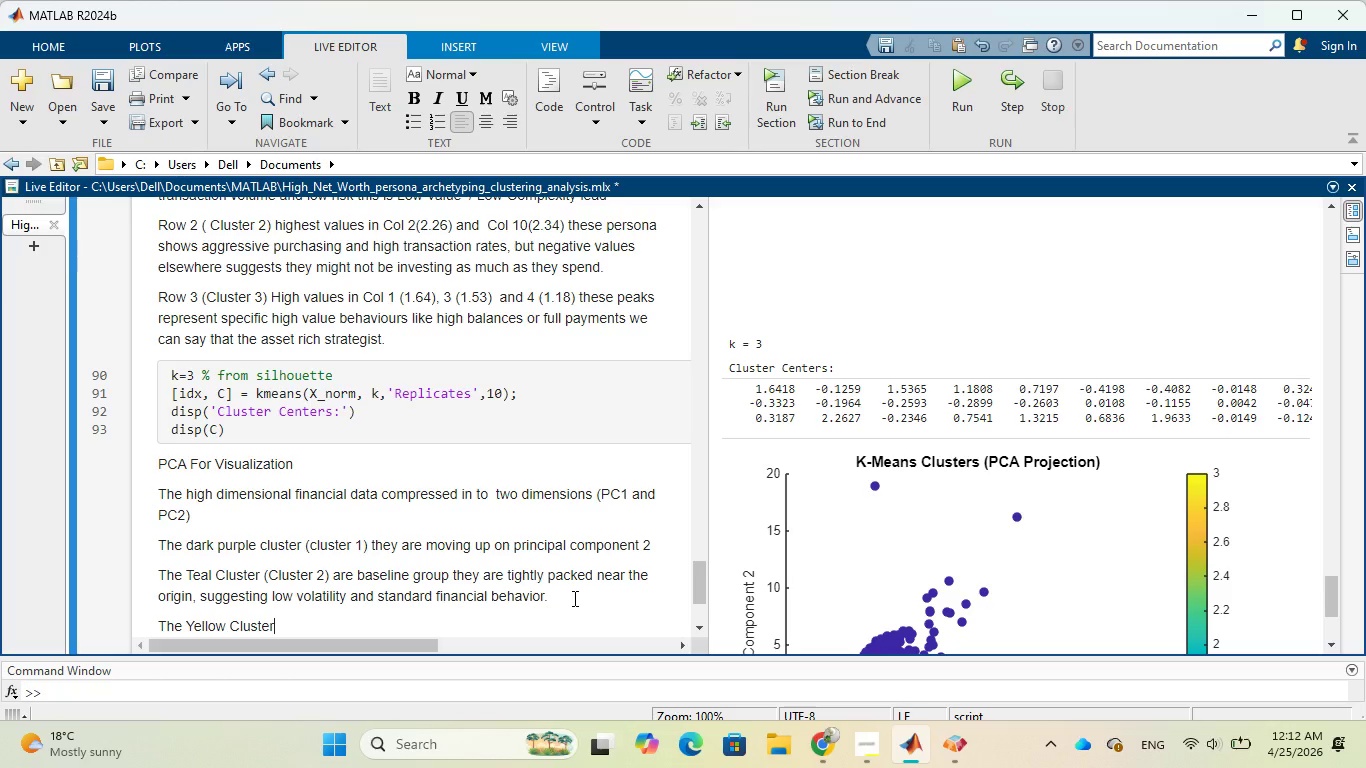 
wait(5.14)
 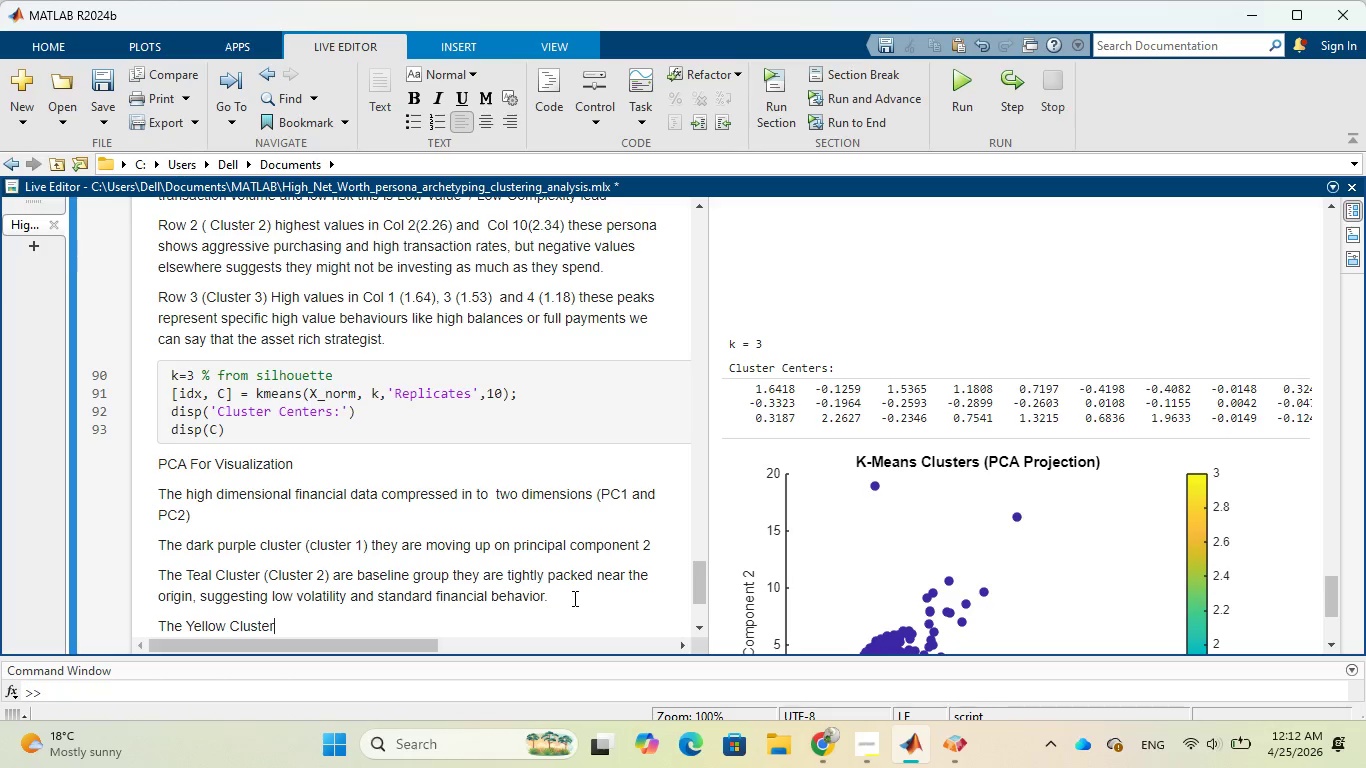 
type( (Cluster 3))
 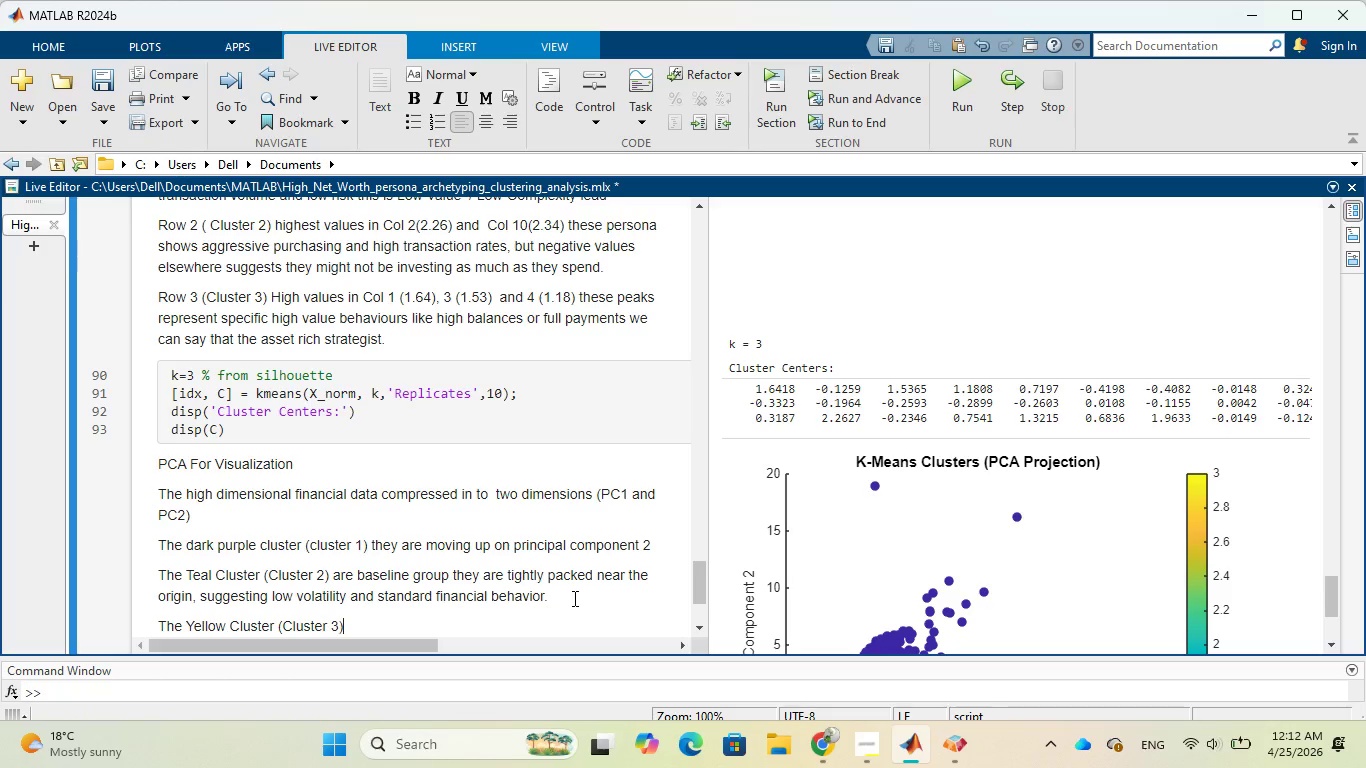 
wait(5.7)
 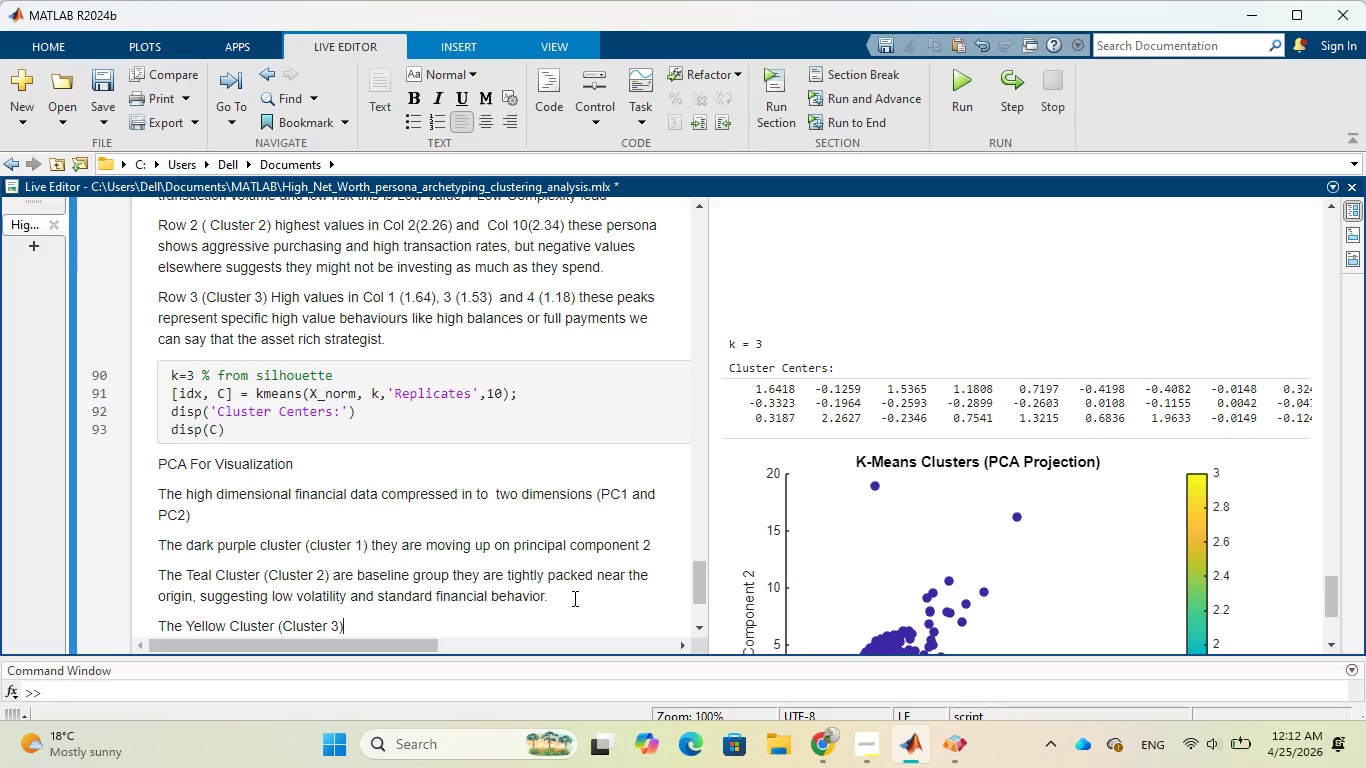 
type( : These individi)
key(Backspace)
type(uals are)
 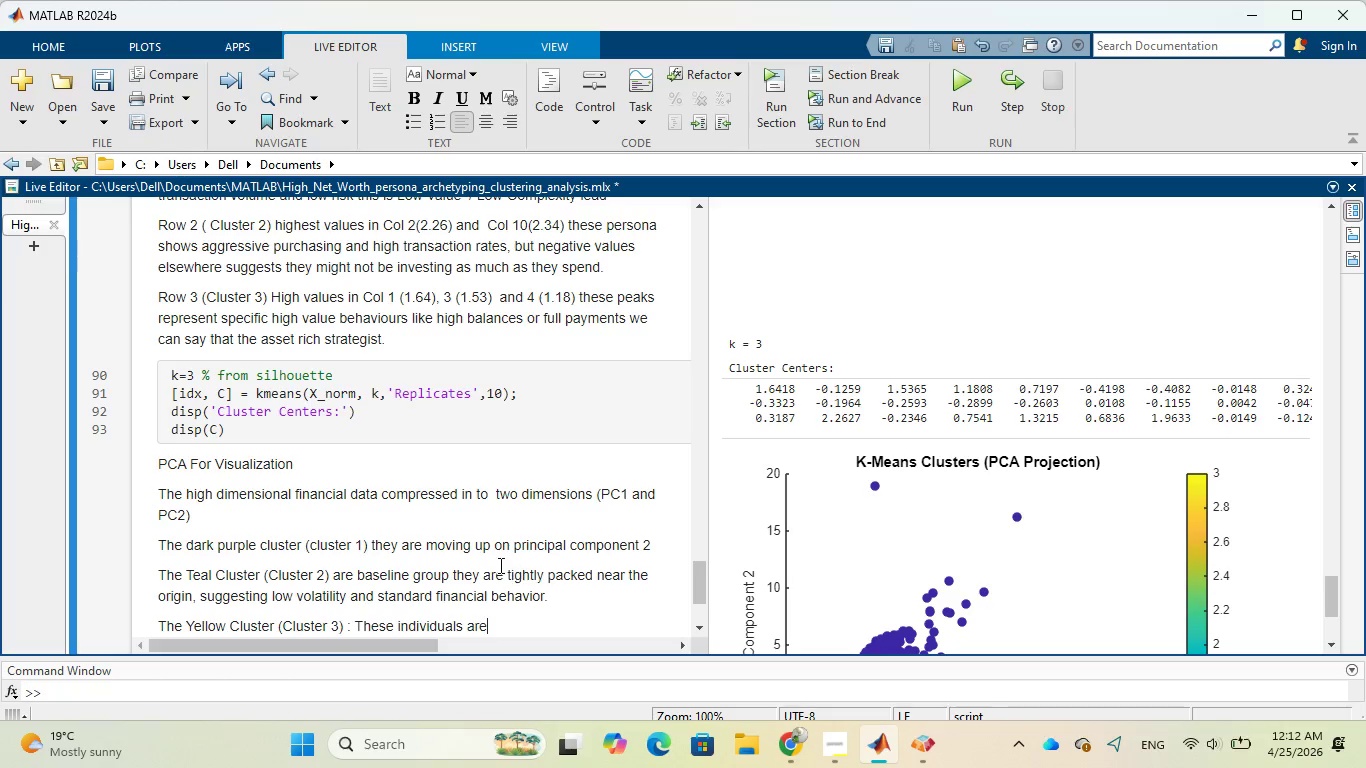 
scroll: coordinate [501, 565], scroll_direction: down, amount: 3.0
 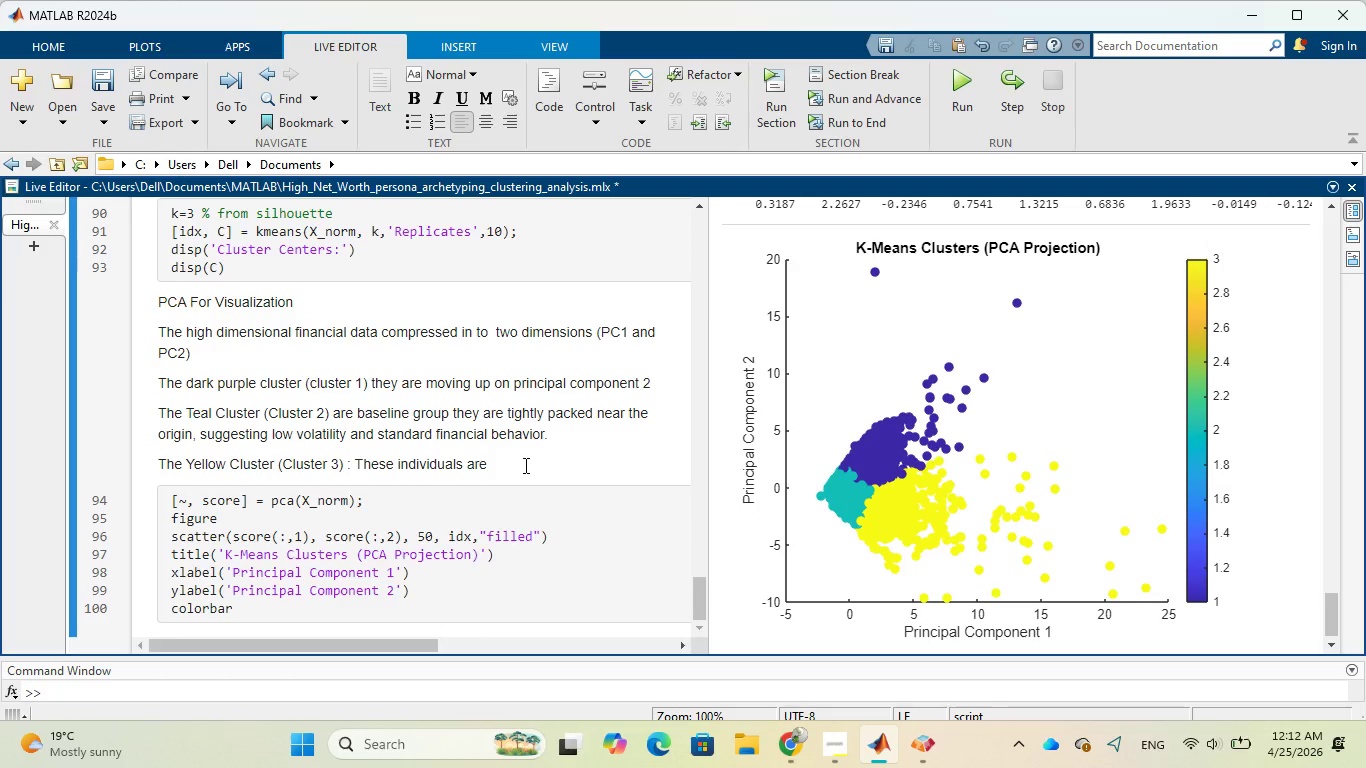 
left_click([524, 465])
 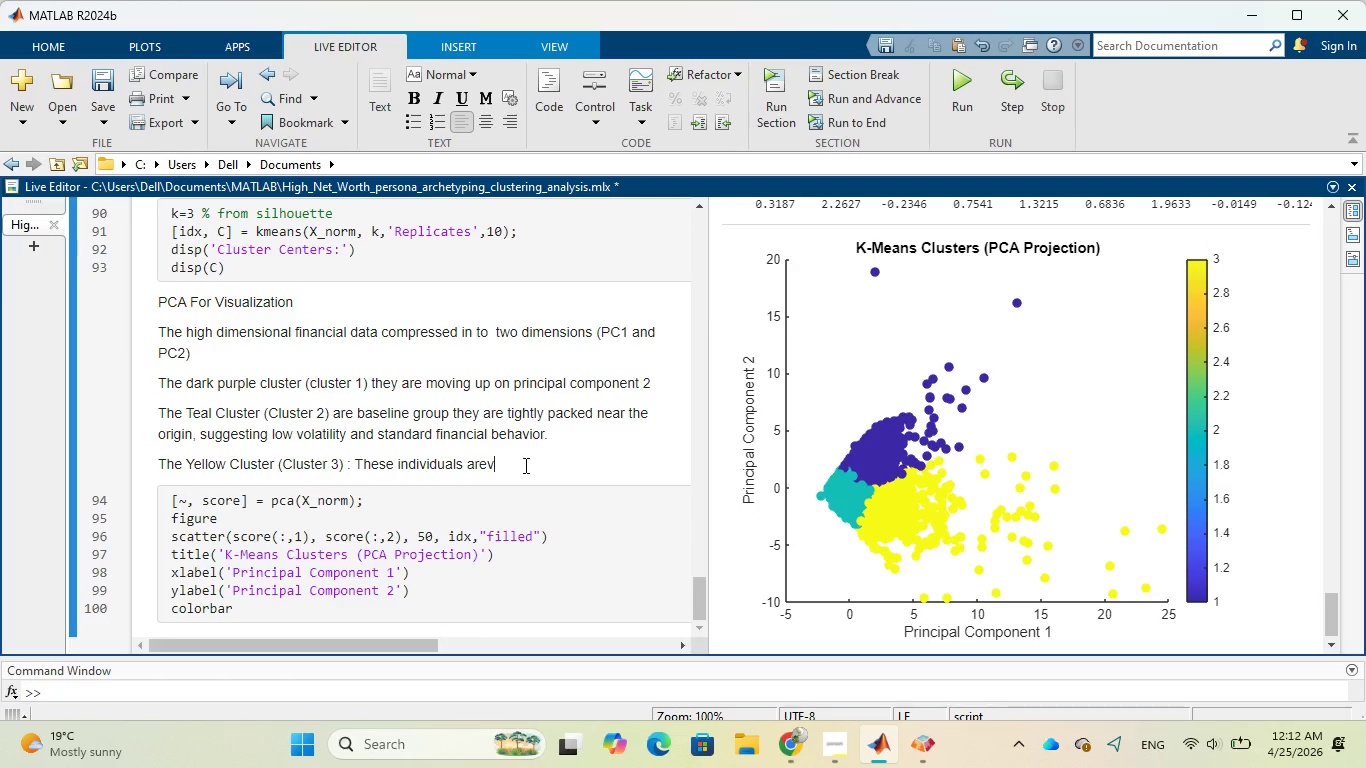 
key(V)
 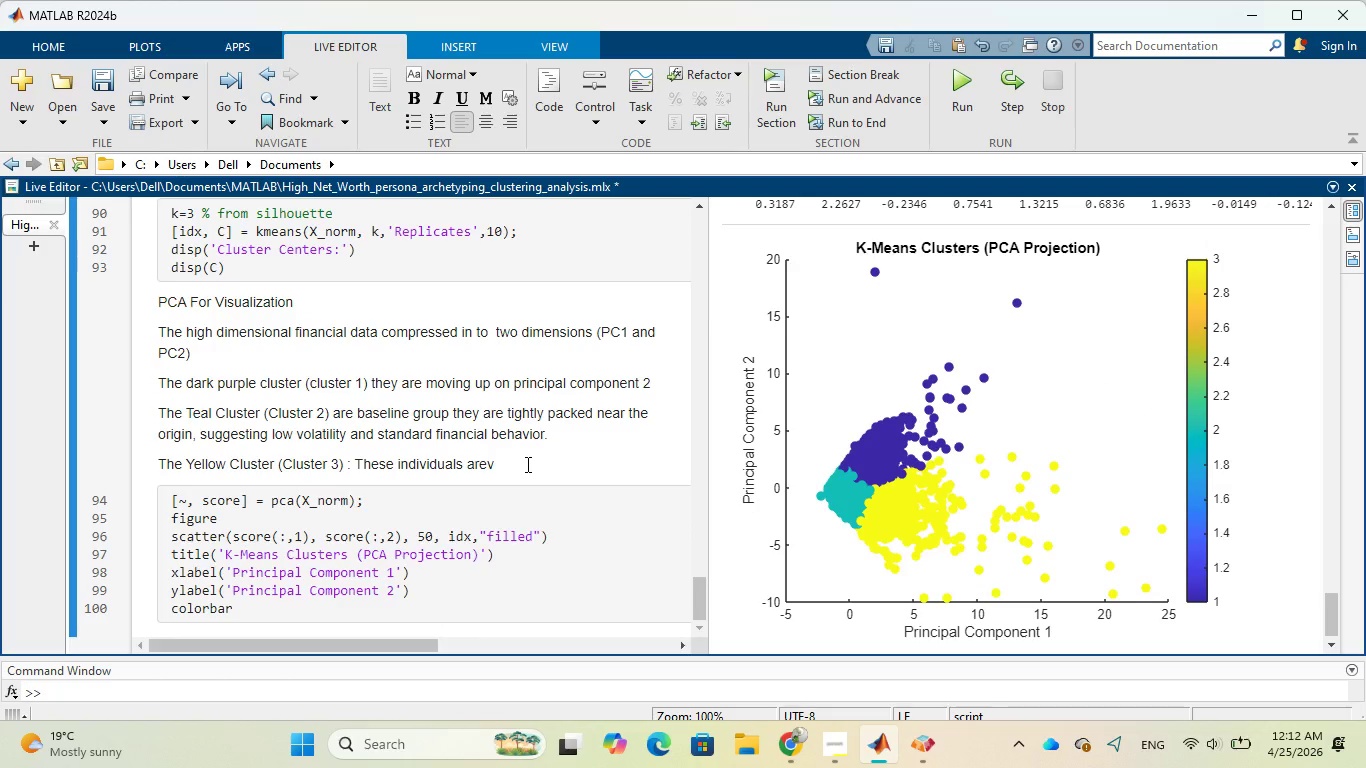 
key(Backspace)
 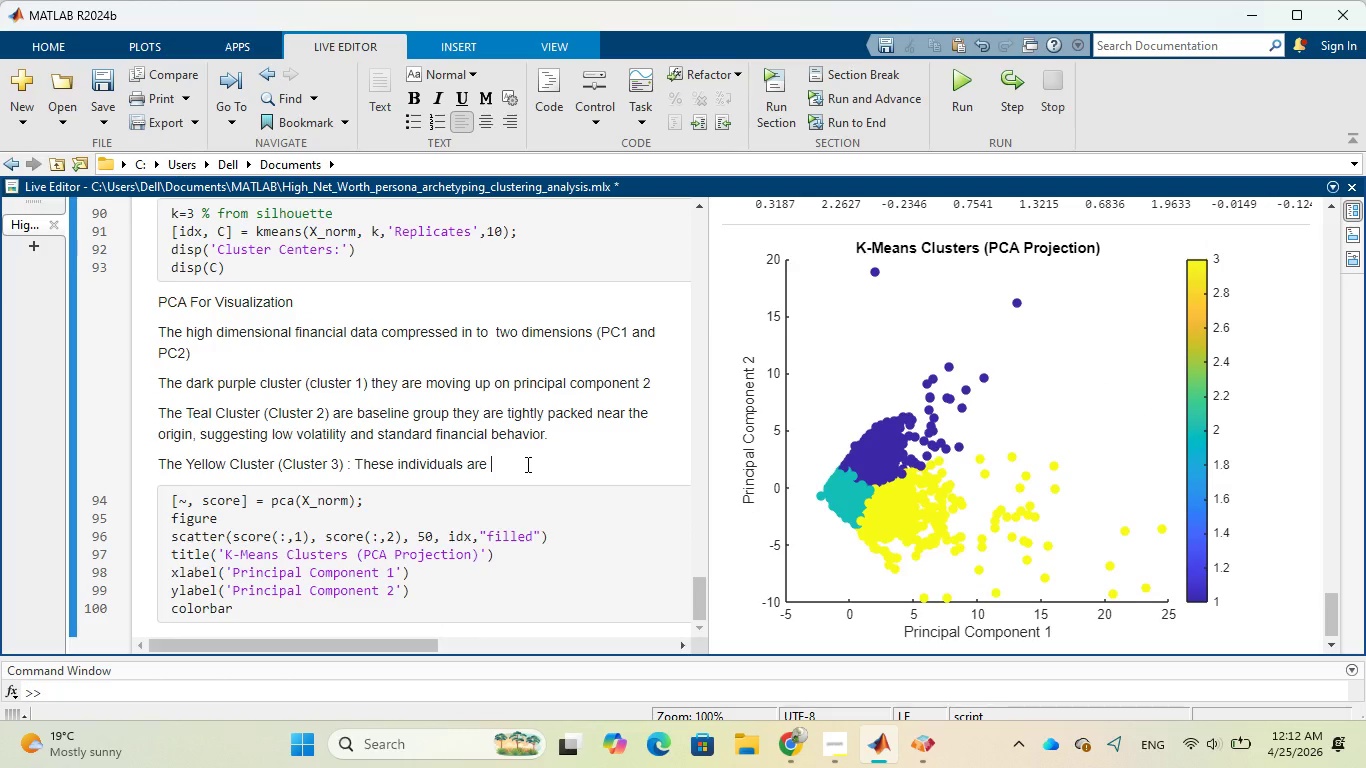 
key(Space)
 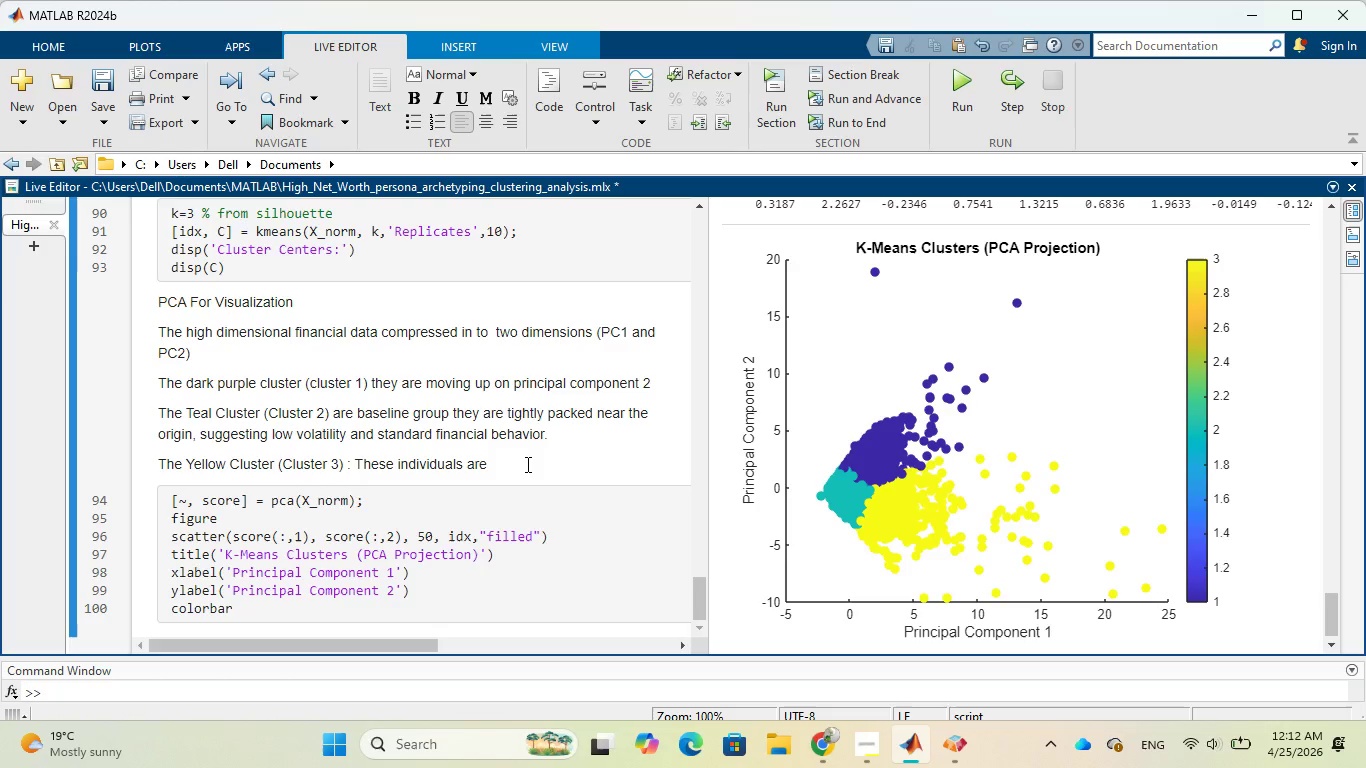 
wait(14.2)
 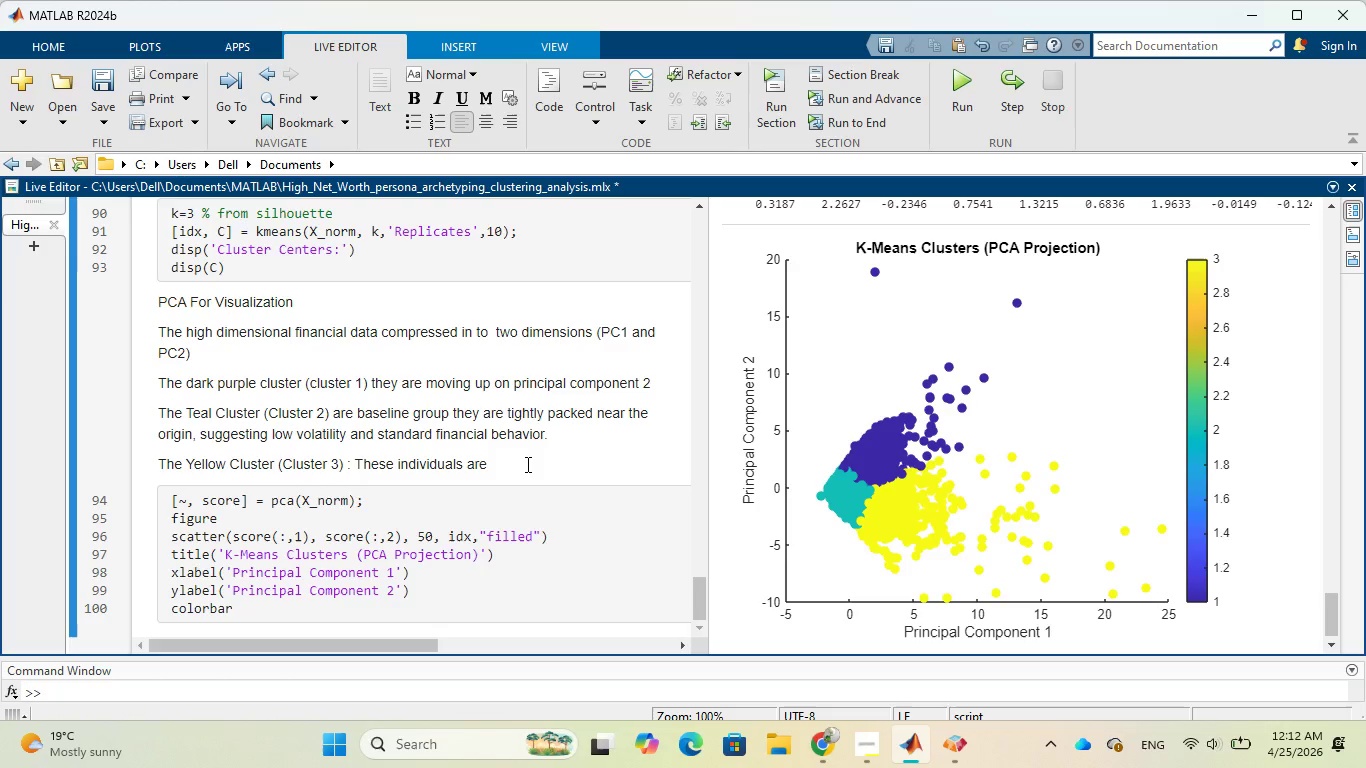 
type(stretched )
 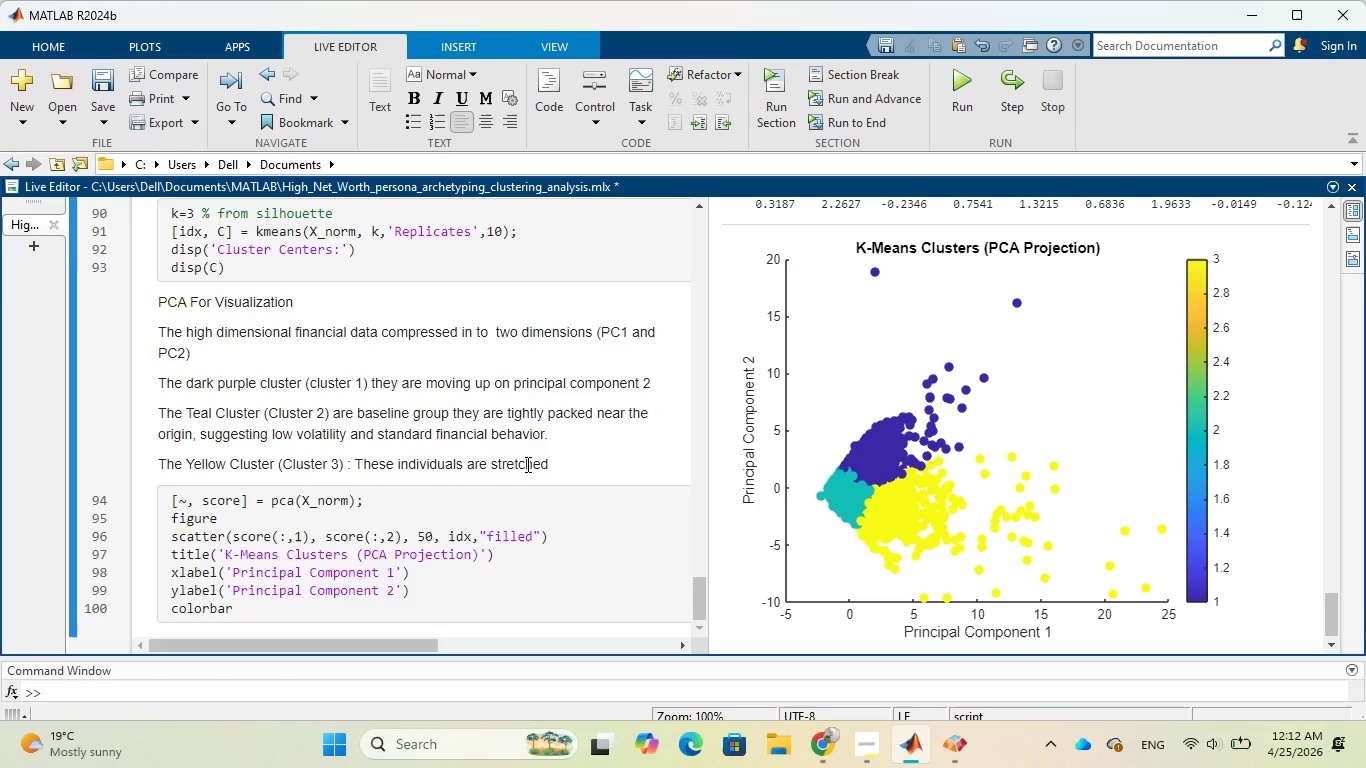 
type(fat)
key(Backspace)
type(r along )
 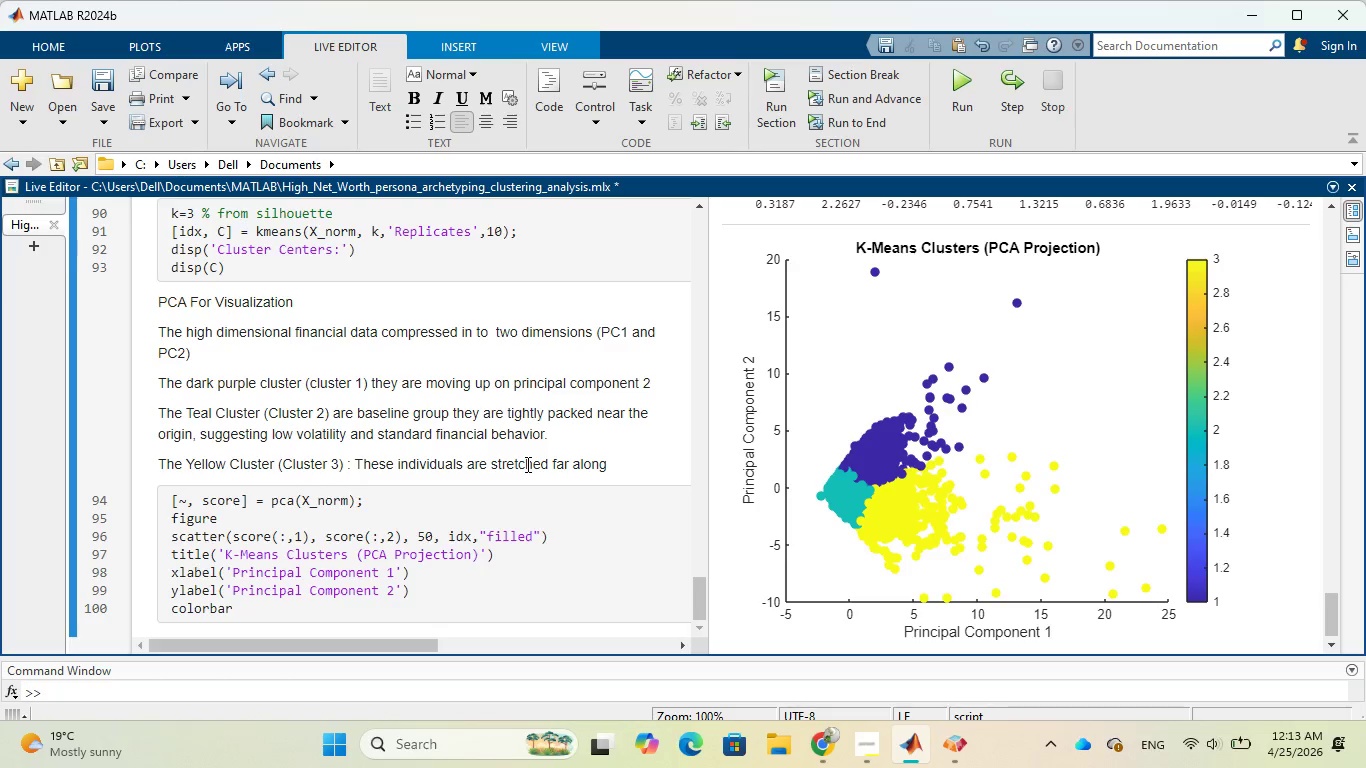 
type(principal component one)
 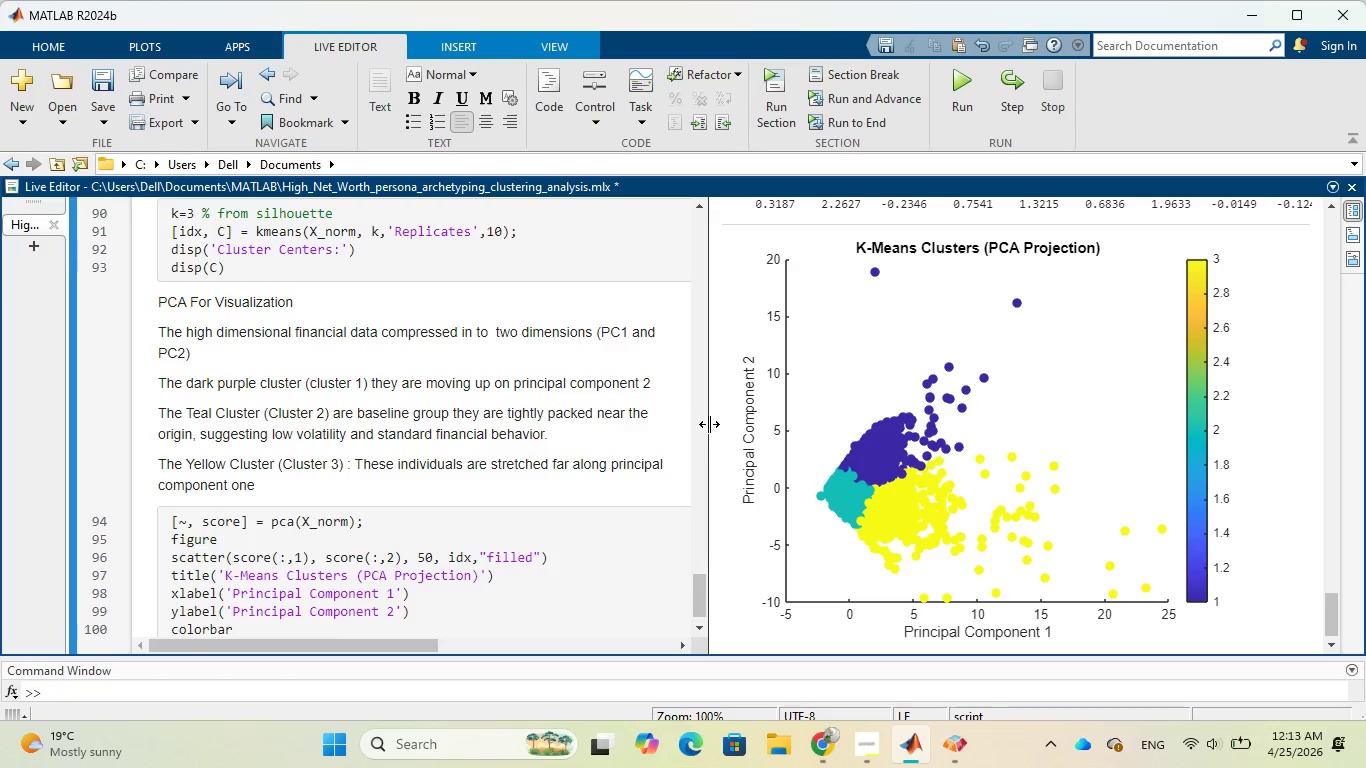 
left_click_drag(start_coordinate=[708, 426], to_coordinate=[836, 446])
 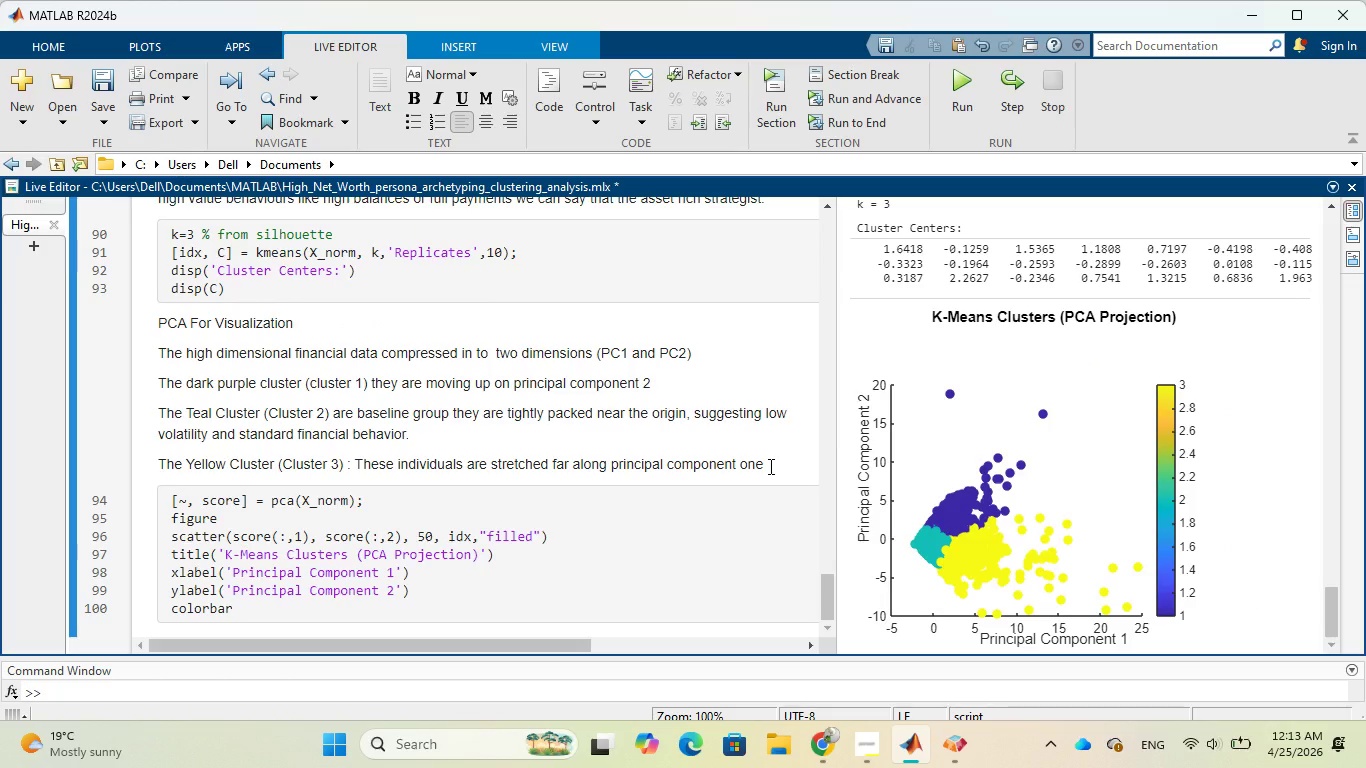 
key(Backspace)
 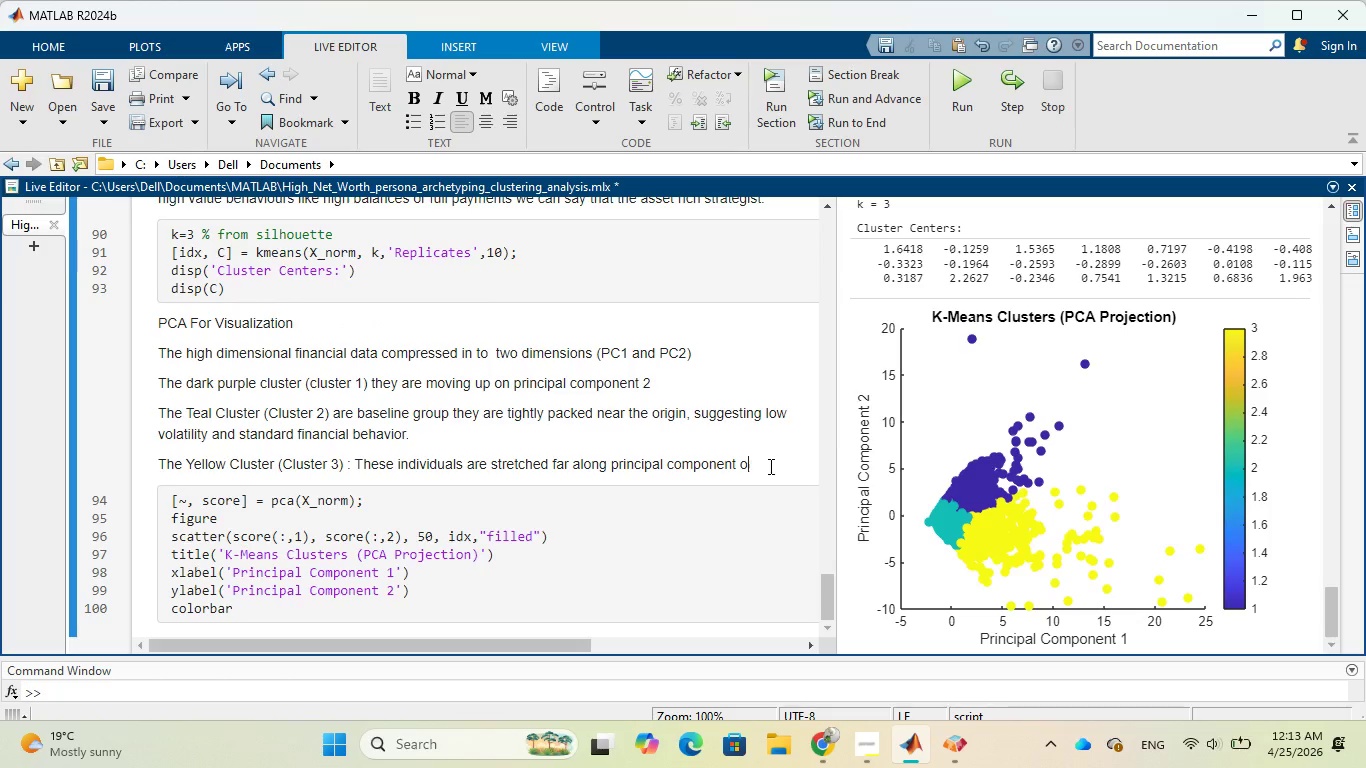 
key(Backspace)
 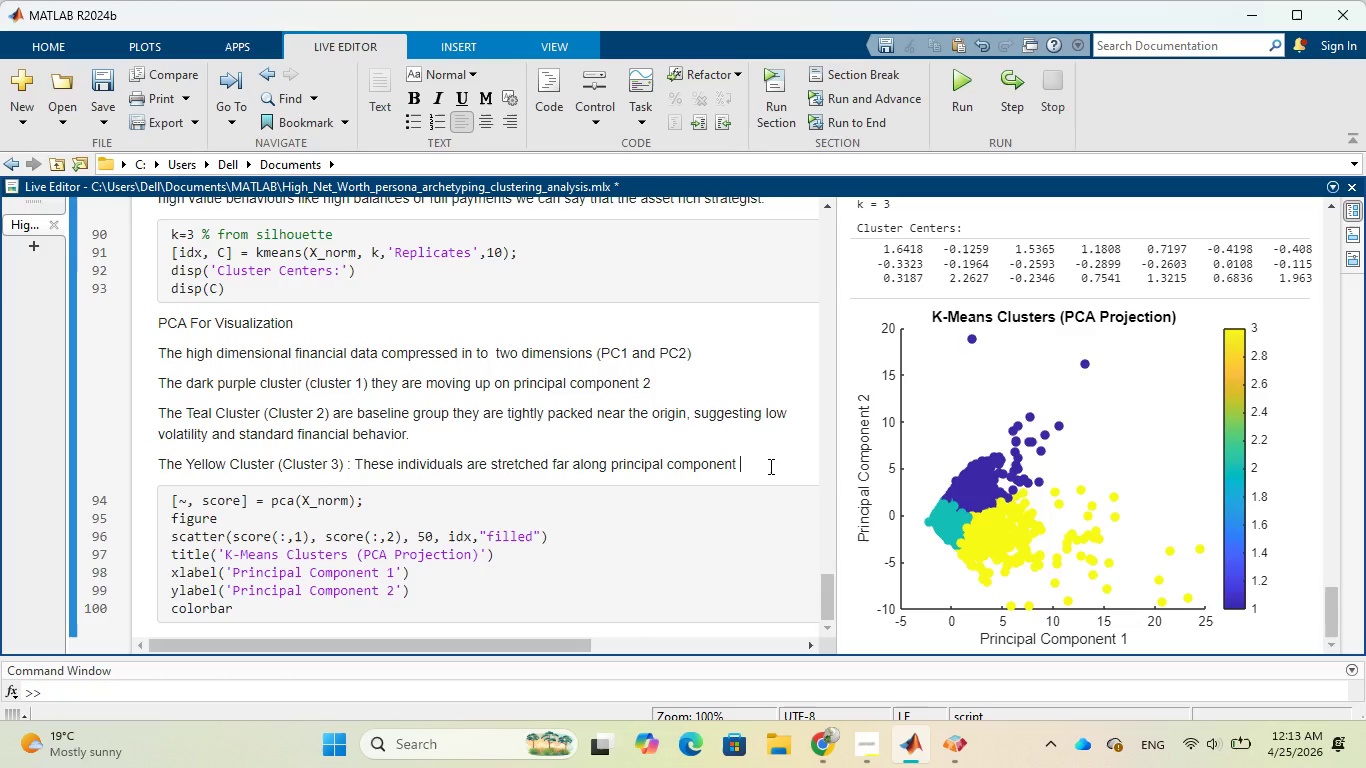 
key(Backspace)
 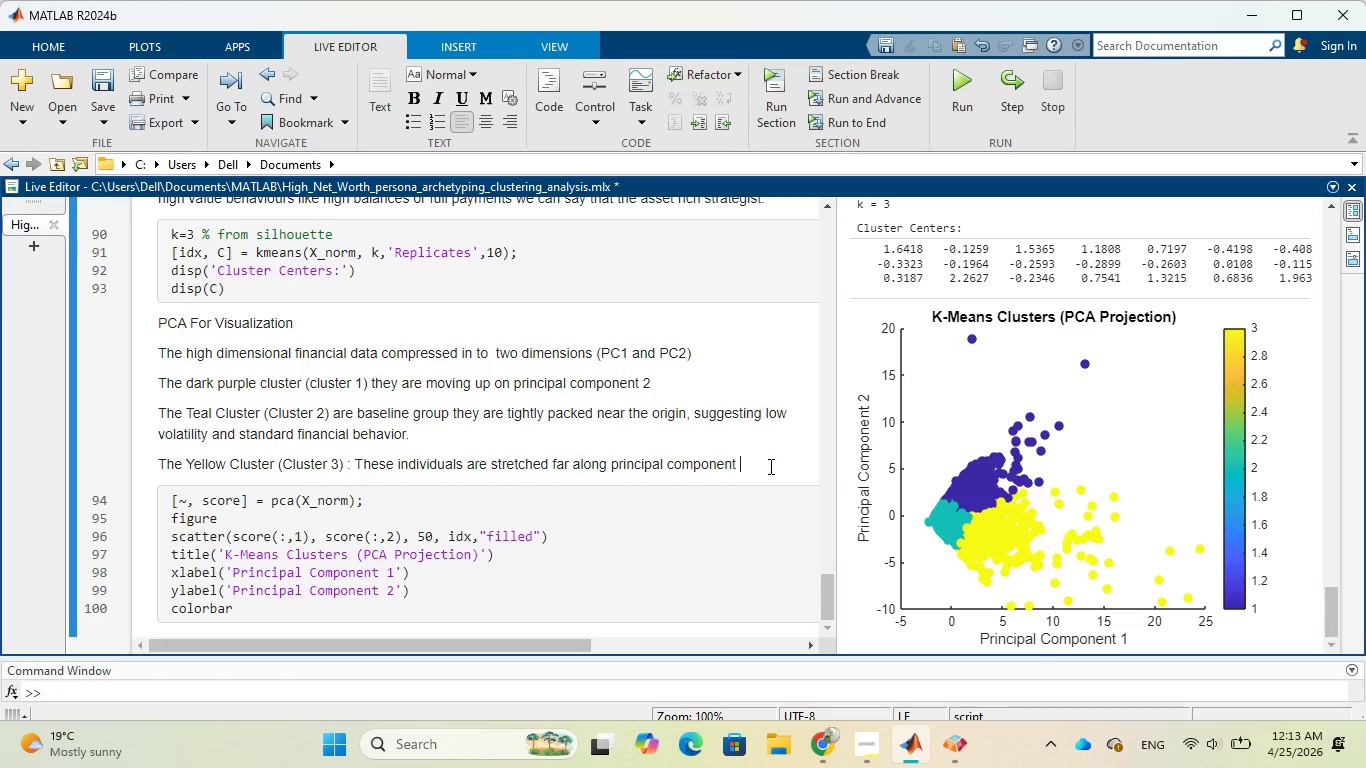 
key(1)
 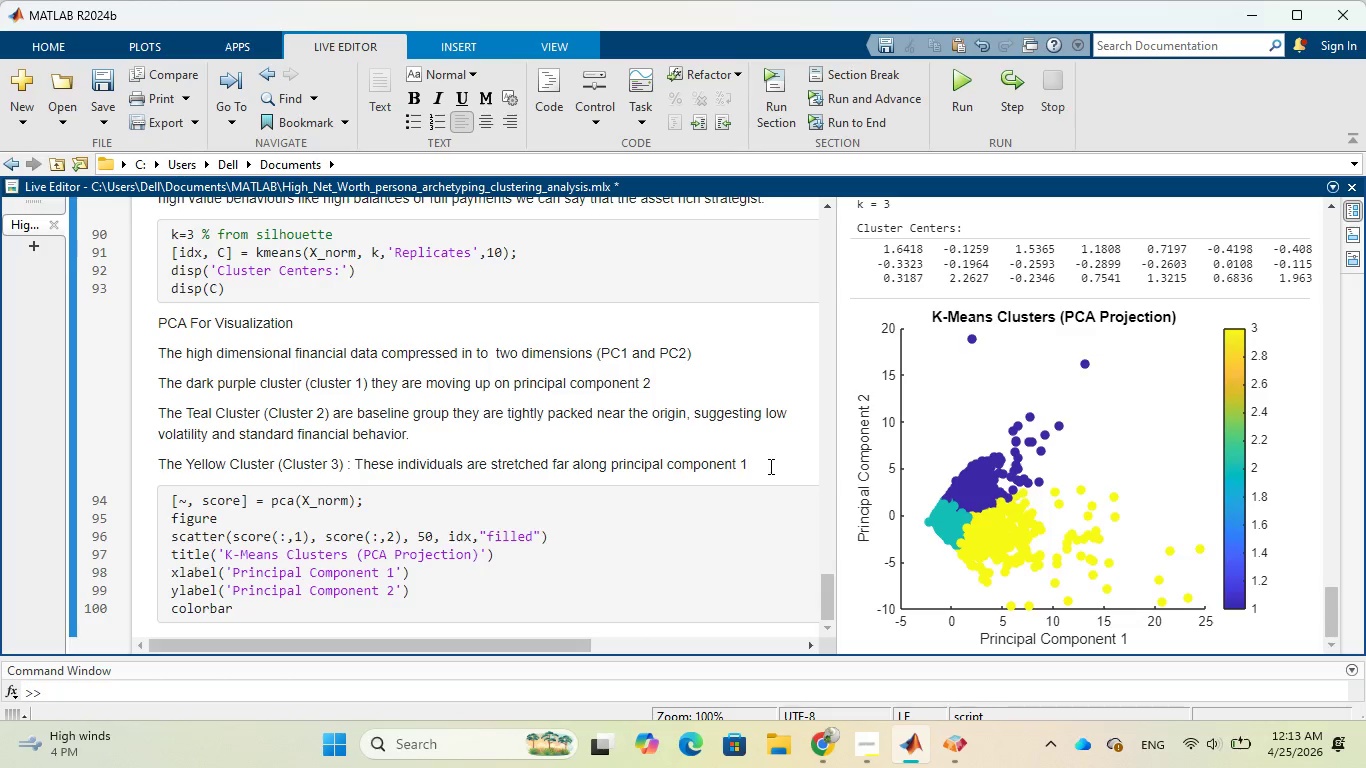 
wait(14.05)
 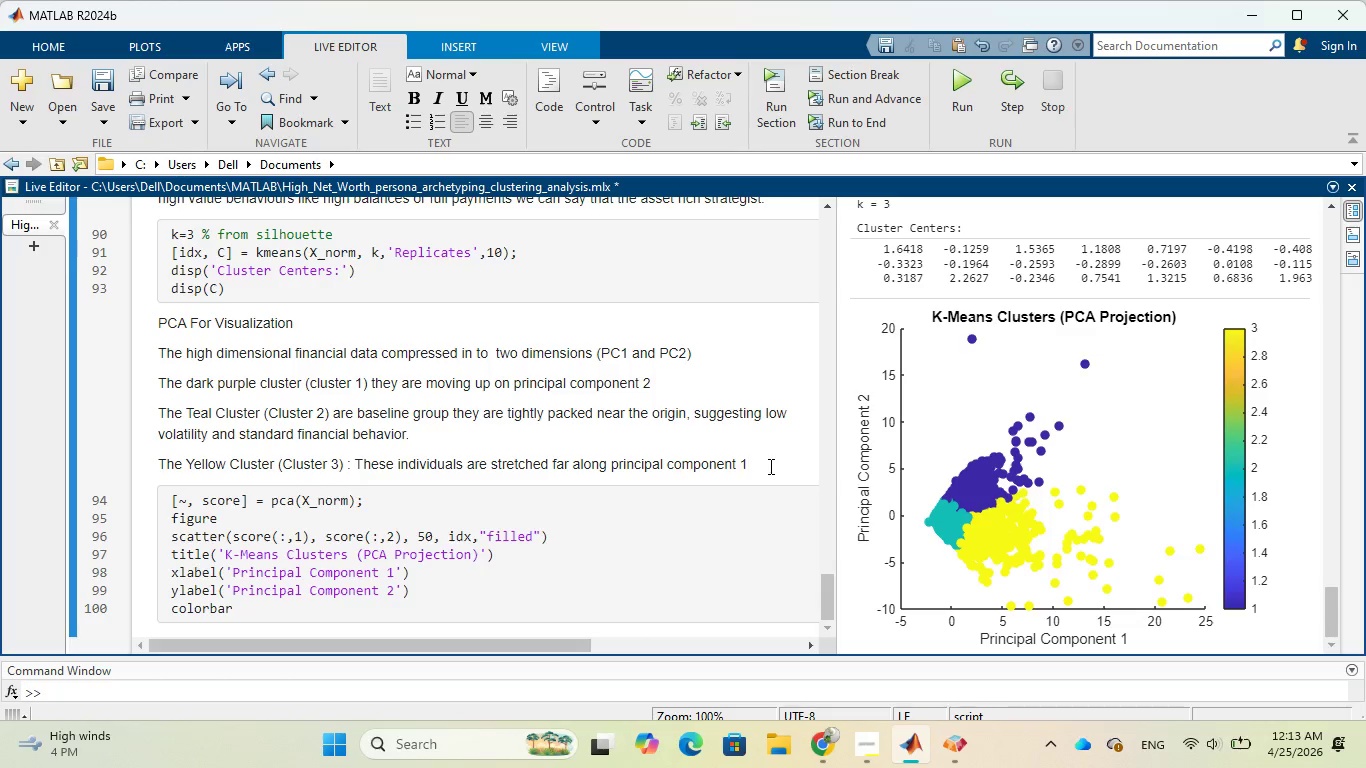 
type( )
key(Backspace)
type(. This axis likely represents Volume)
 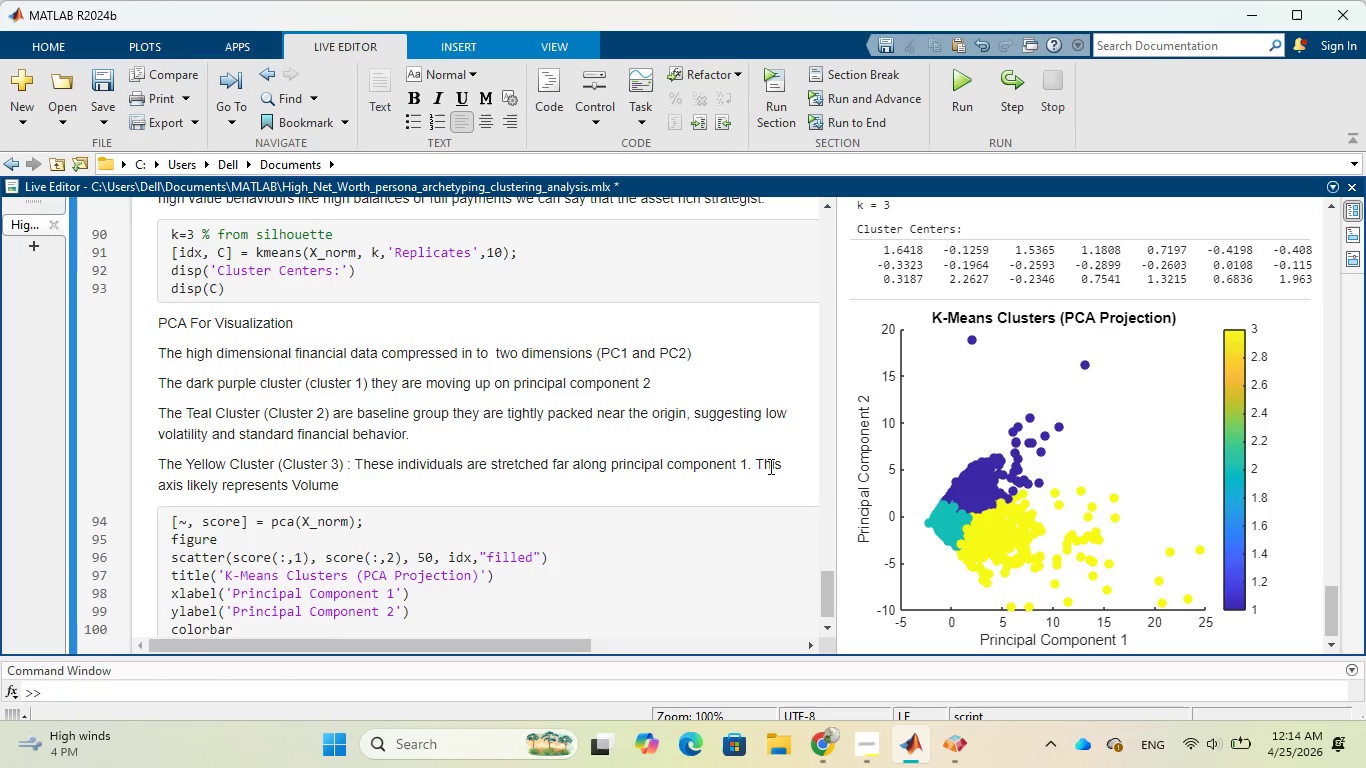 
wait(5.16)
 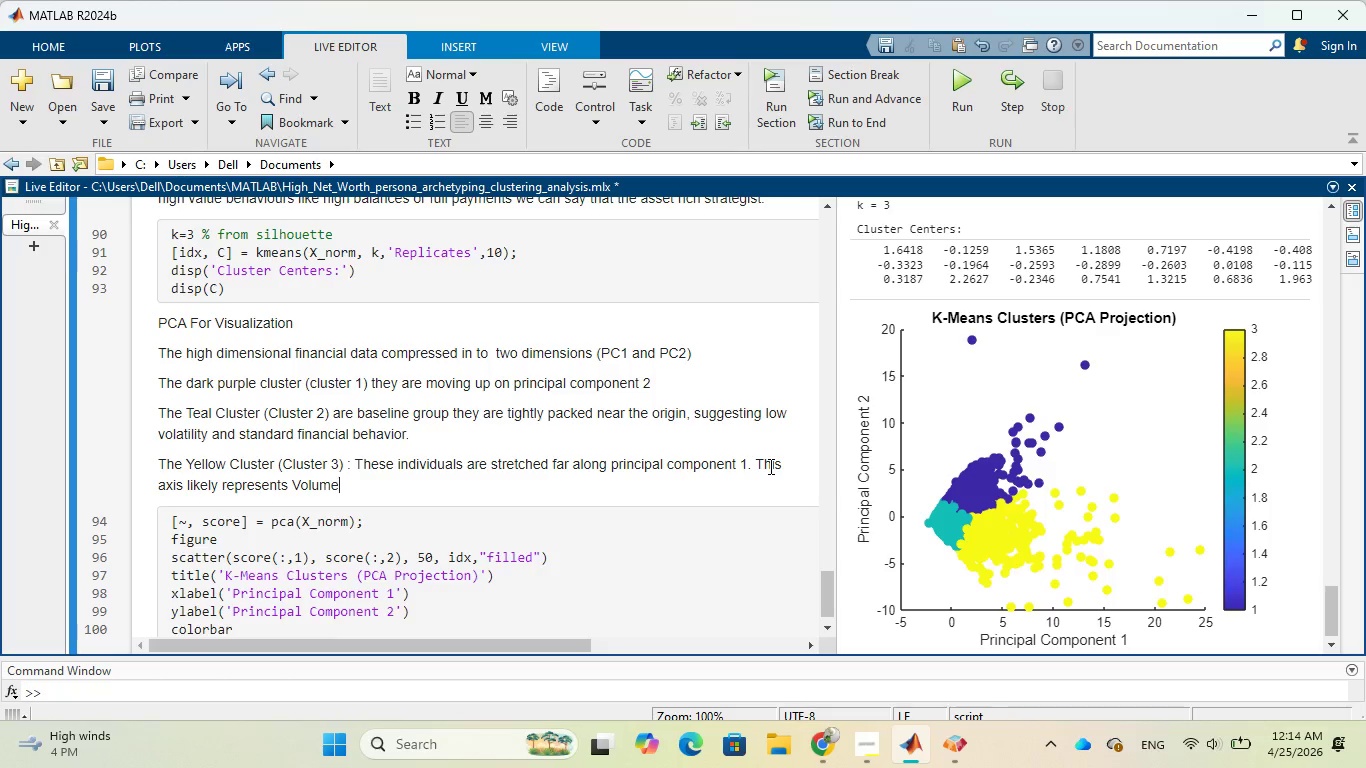 
type((Total spending / Total asset))
 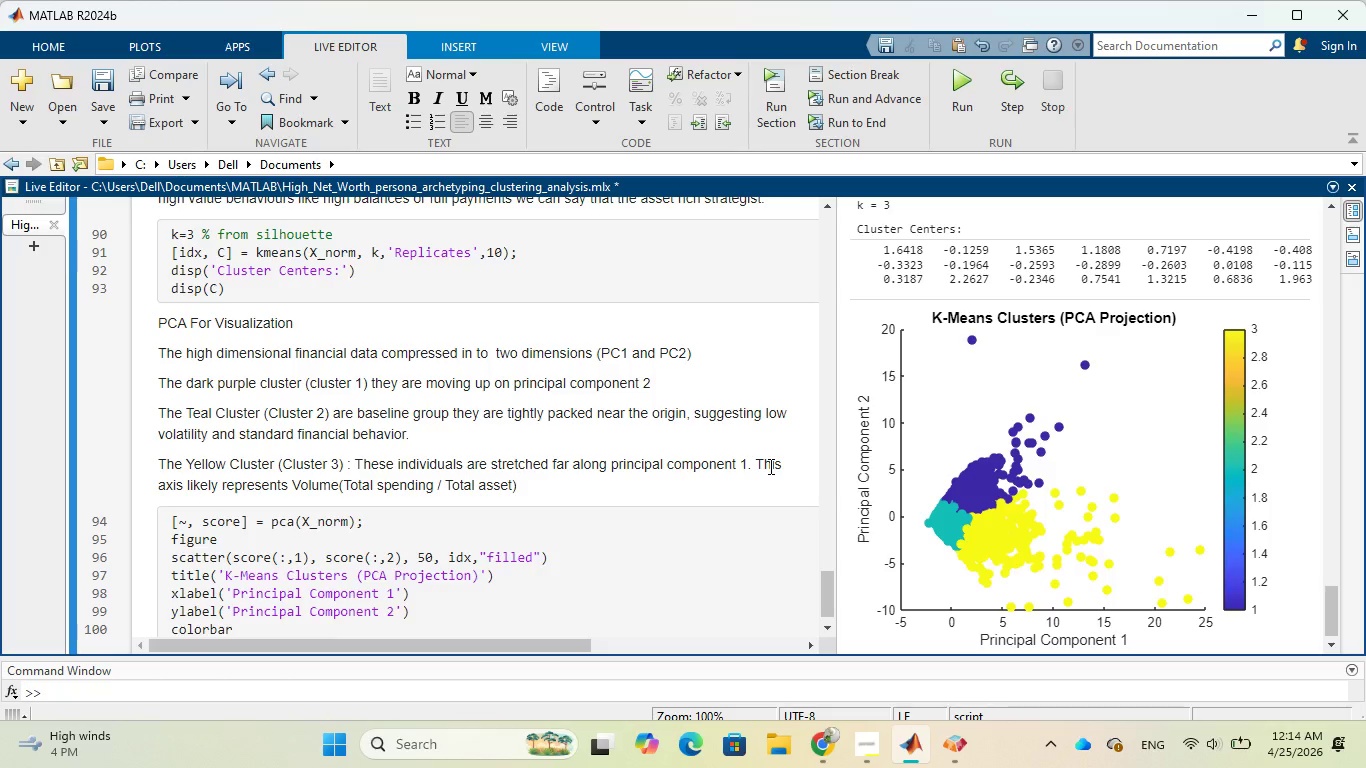 
scroll: coordinate [780, 419], scroll_direction: up, amount: 3.0
 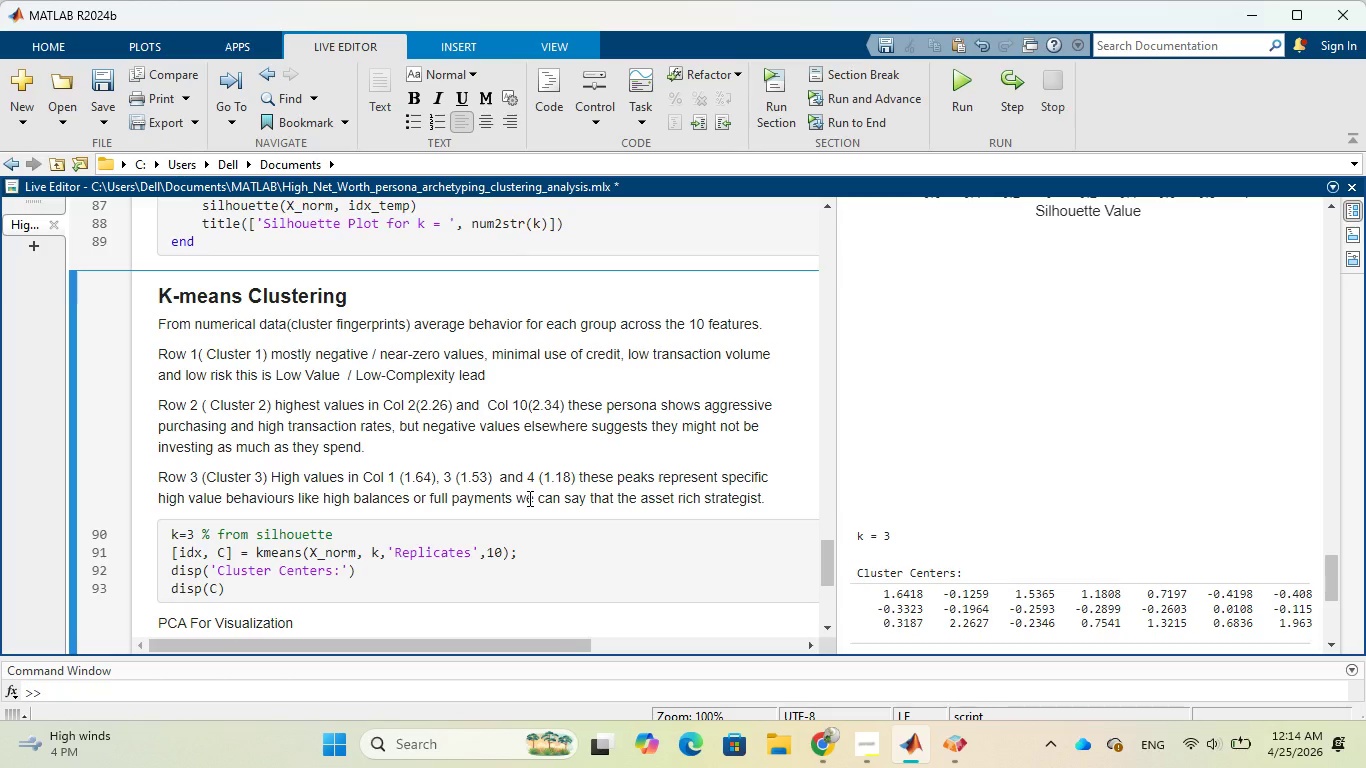 
wait(13.95)
 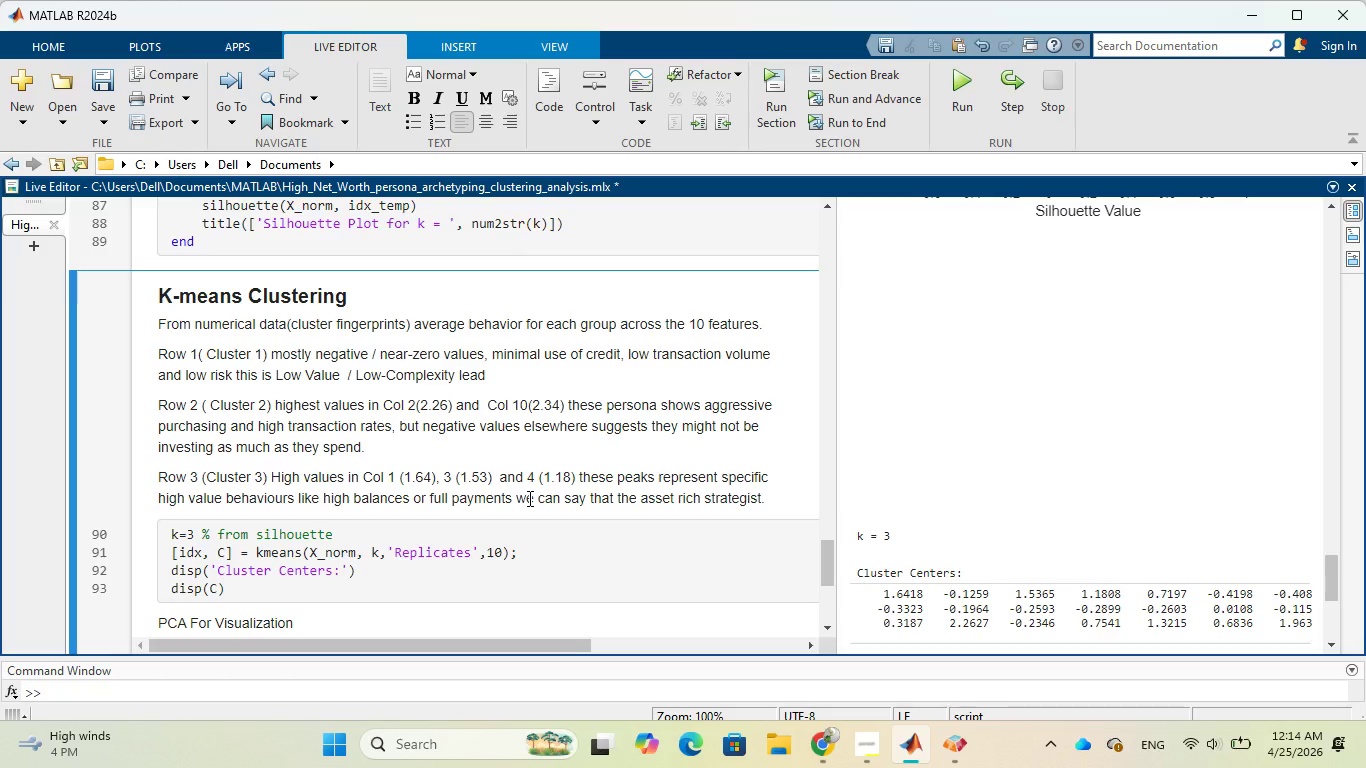 
scroll: coordinate [563, 488], scroll_direction: down, amount: 4.0
 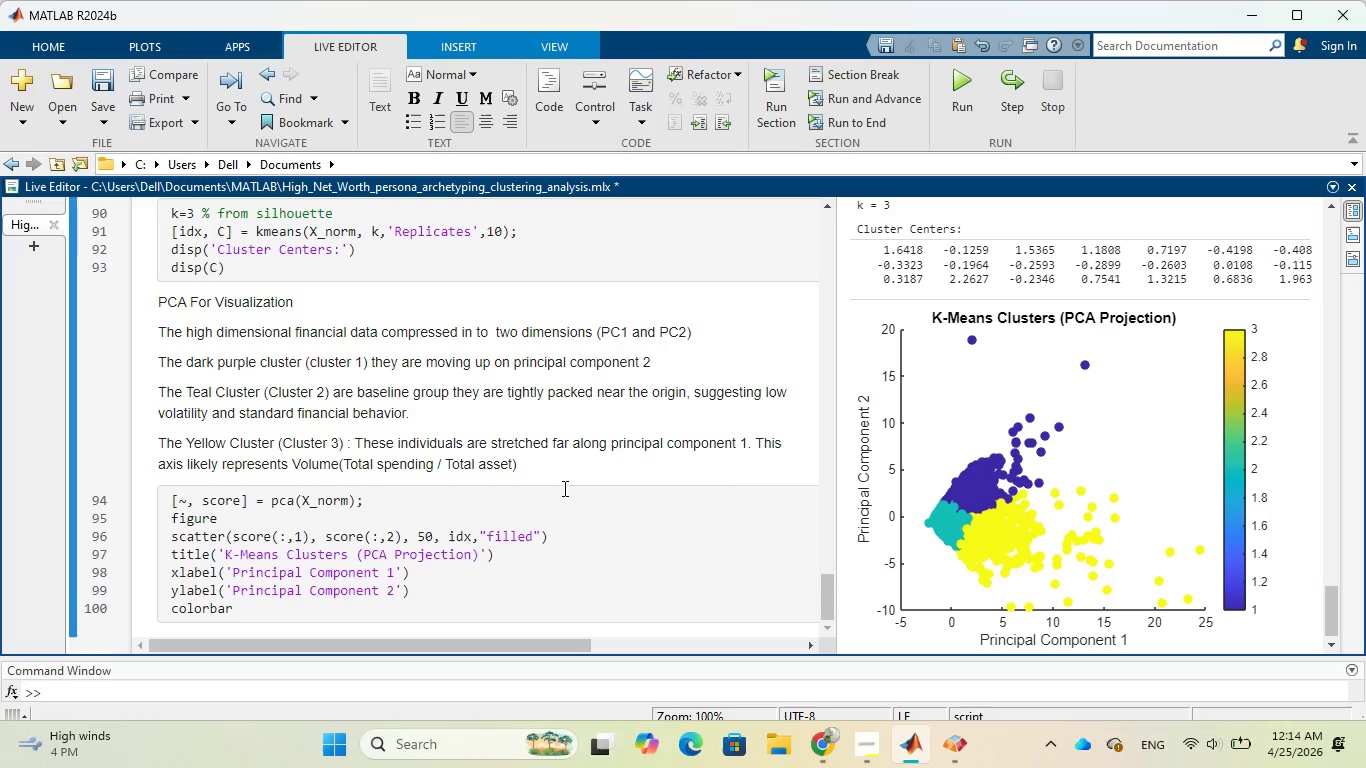 
scroll: coordinate [563, 488], scroll_direction: up, amount: 3.0
 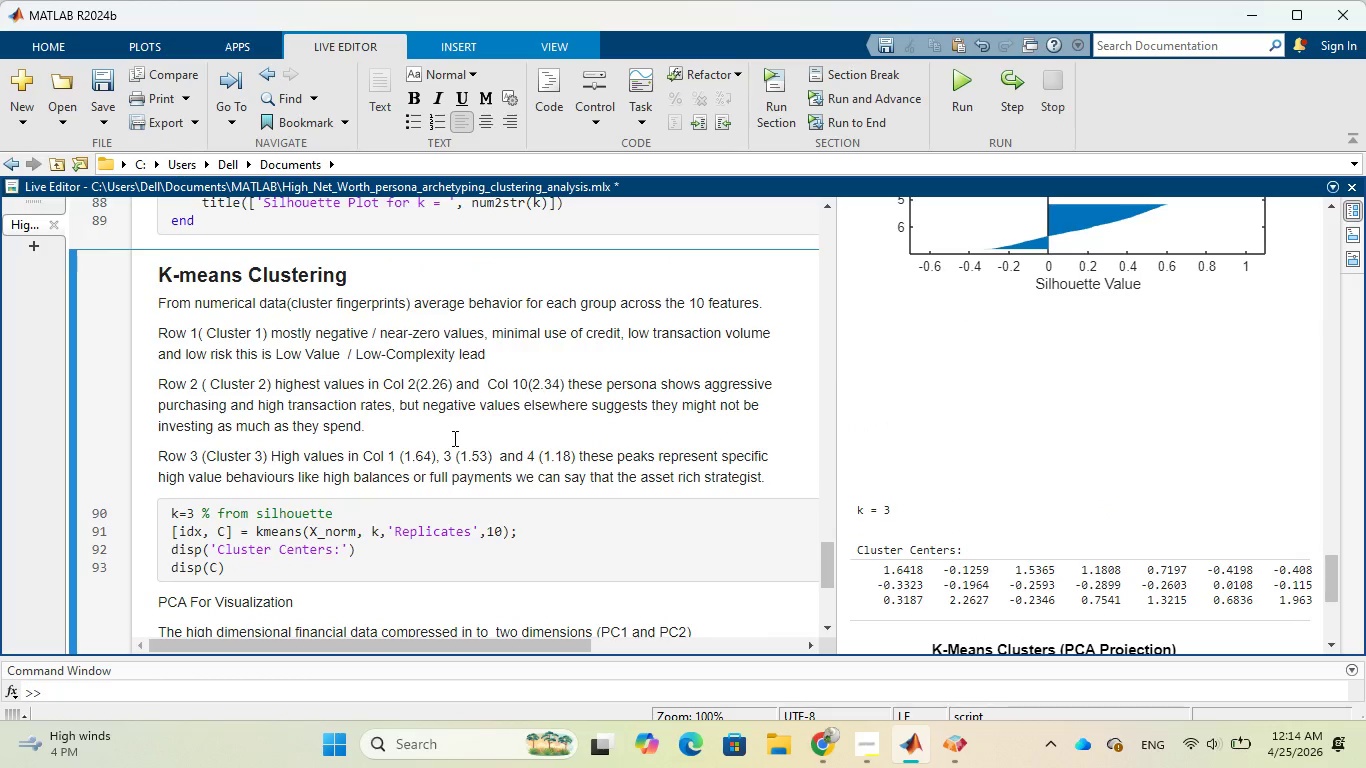 
wait(5.66)
 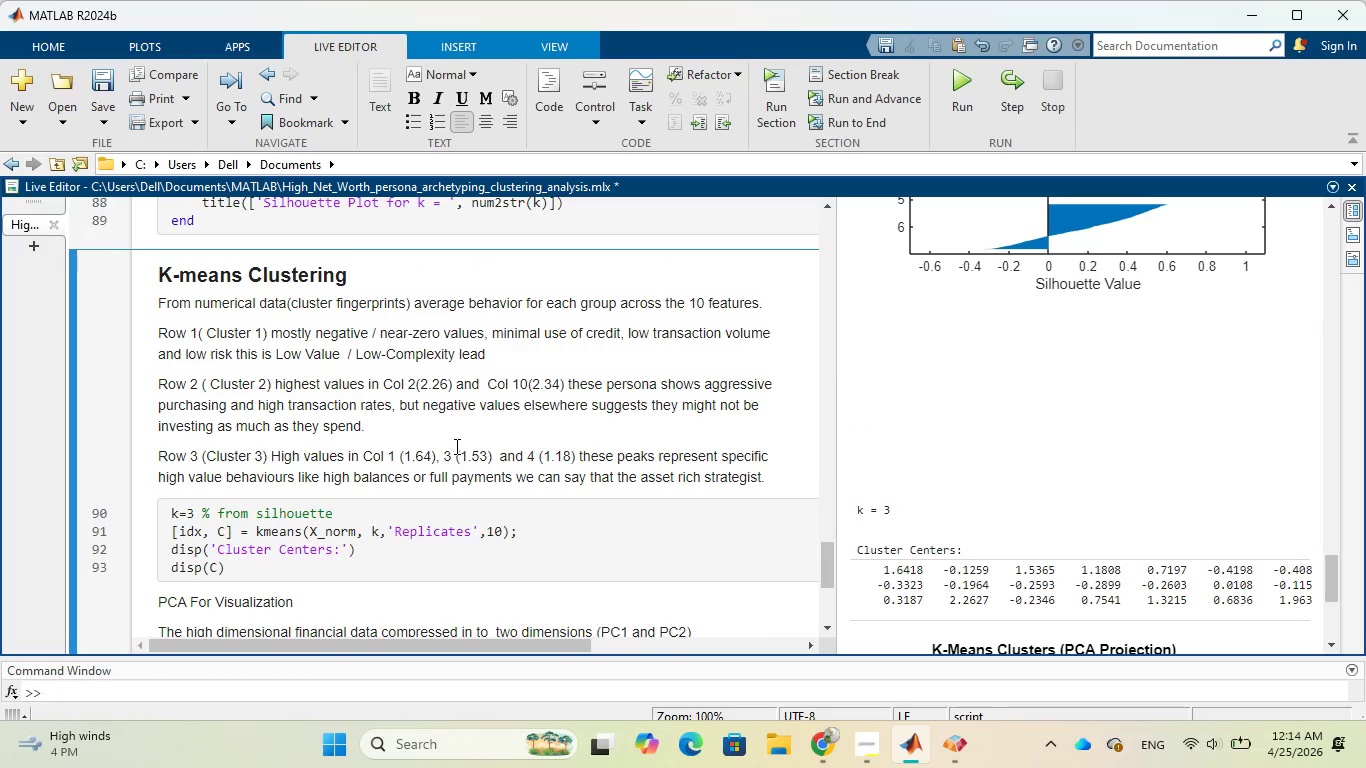 
scroll: coordinate [453, 438], scroll_direction: down, amount: 4.0
 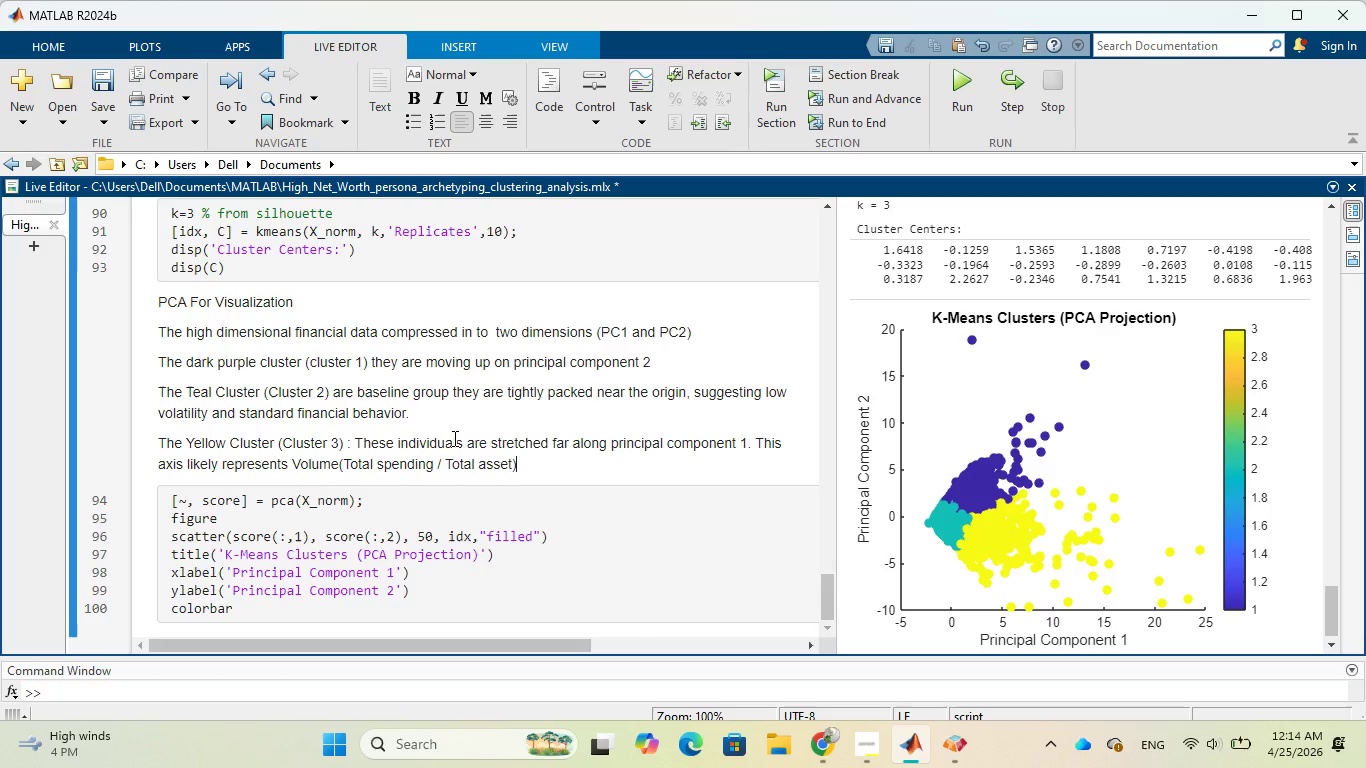 
wait(9.51)
 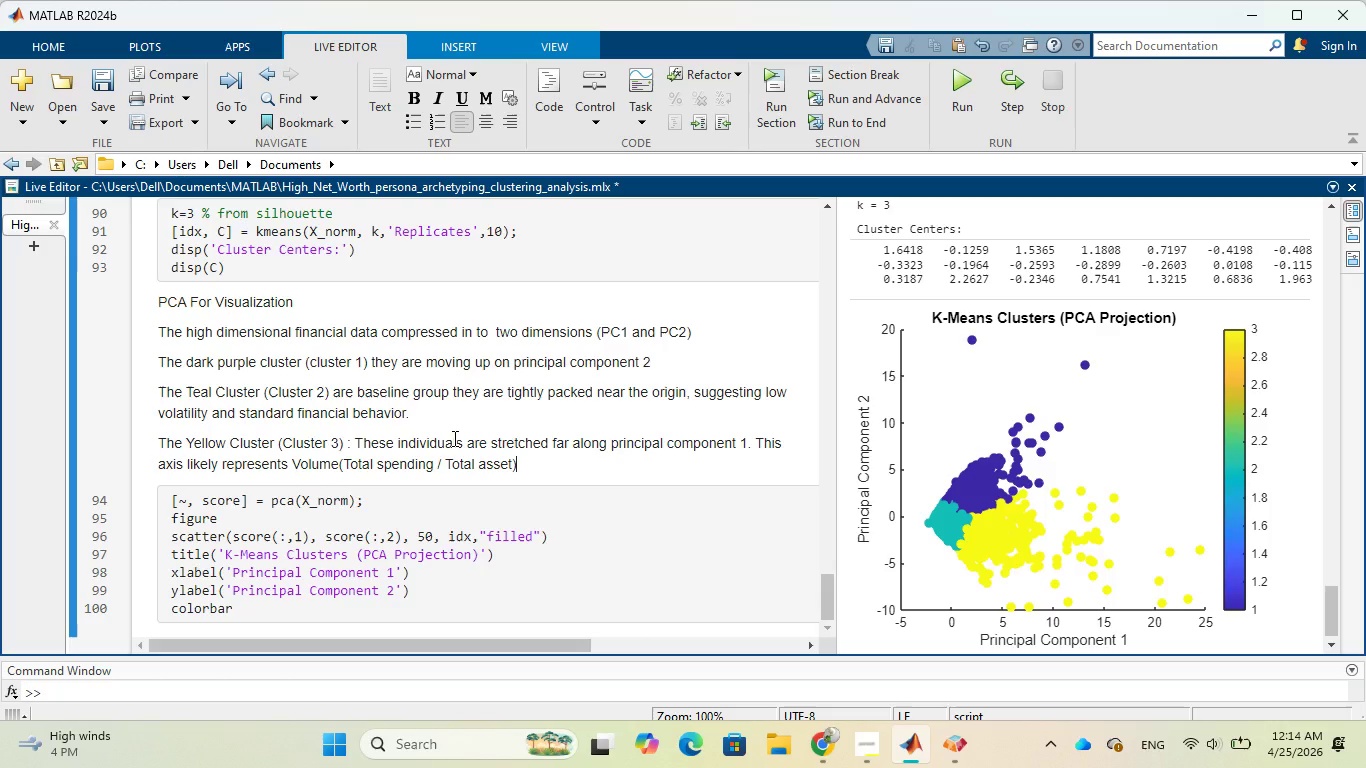 
scroll: coordinate [453, 438], scroll_direction: up, amount: 4.0
 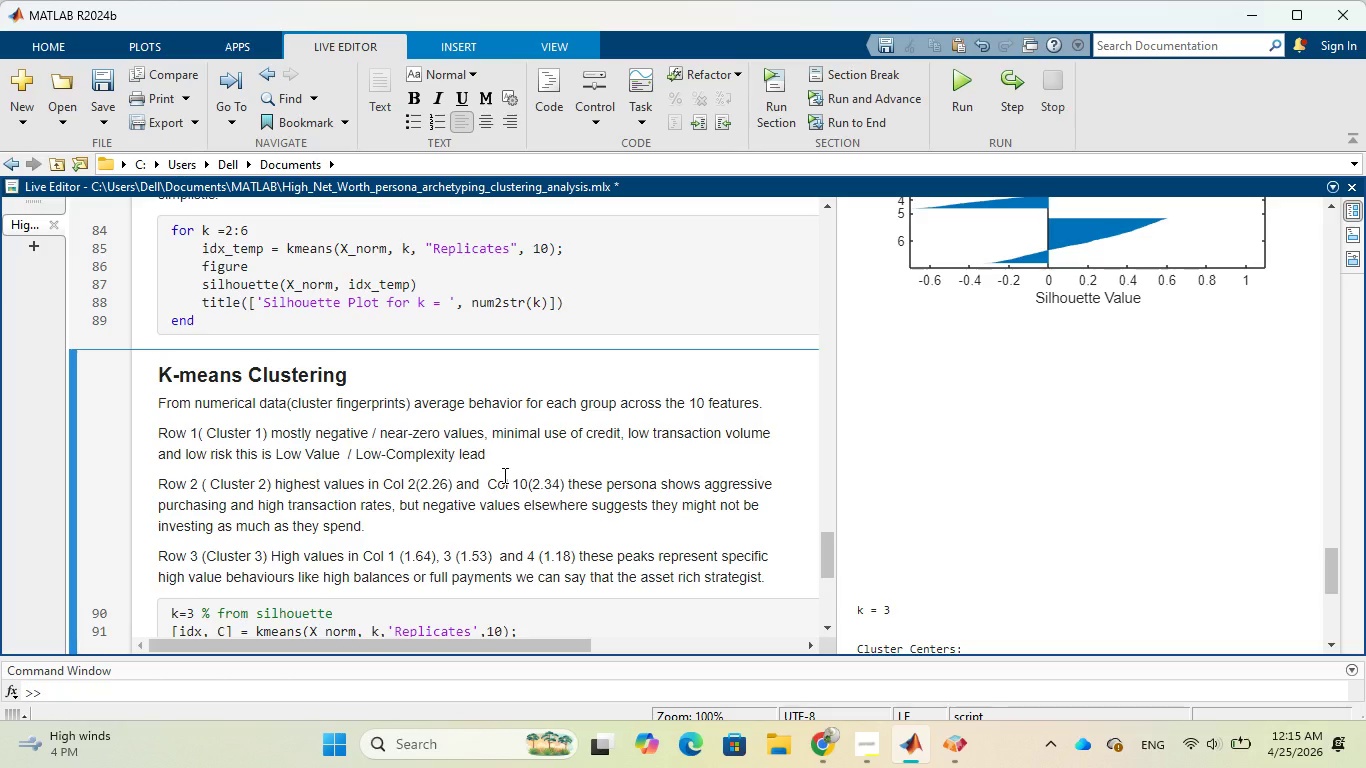 
wait(33.55)
 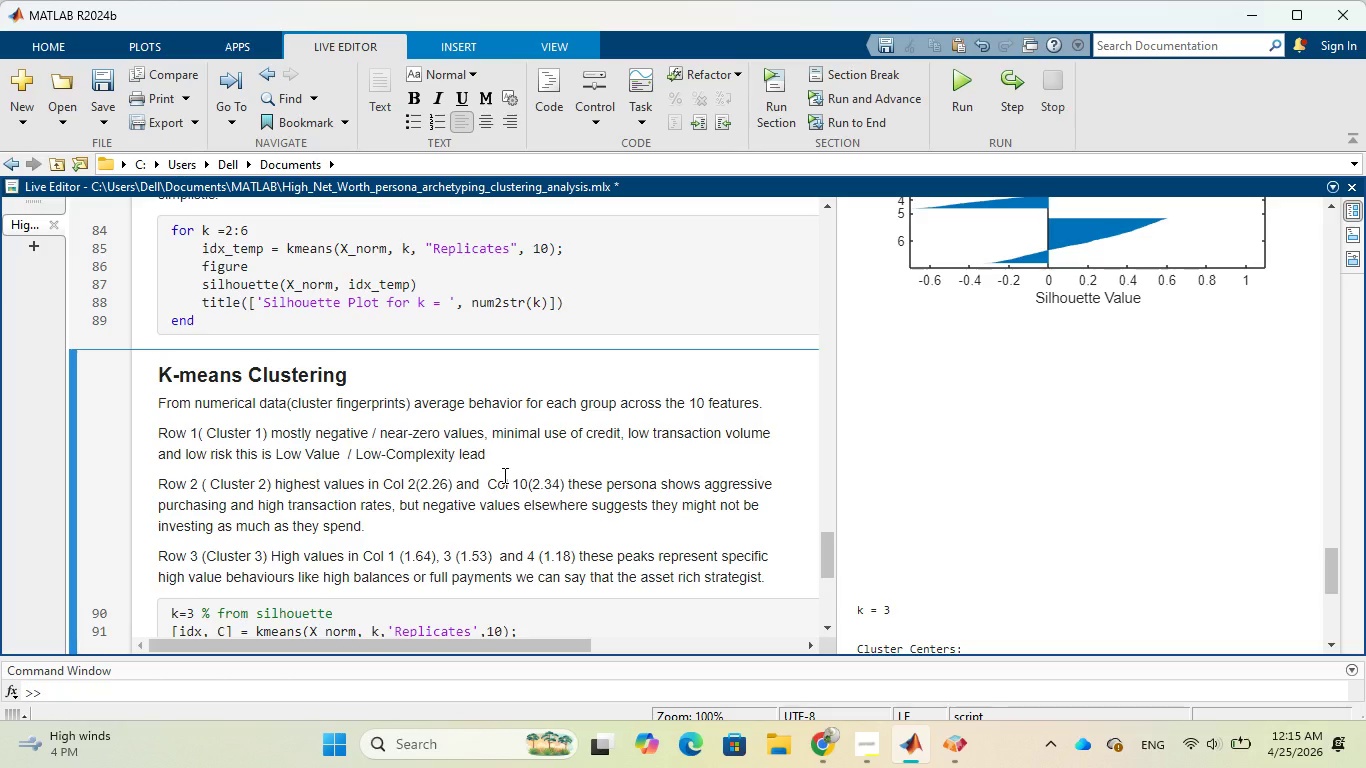 
left_click([813, 739])
 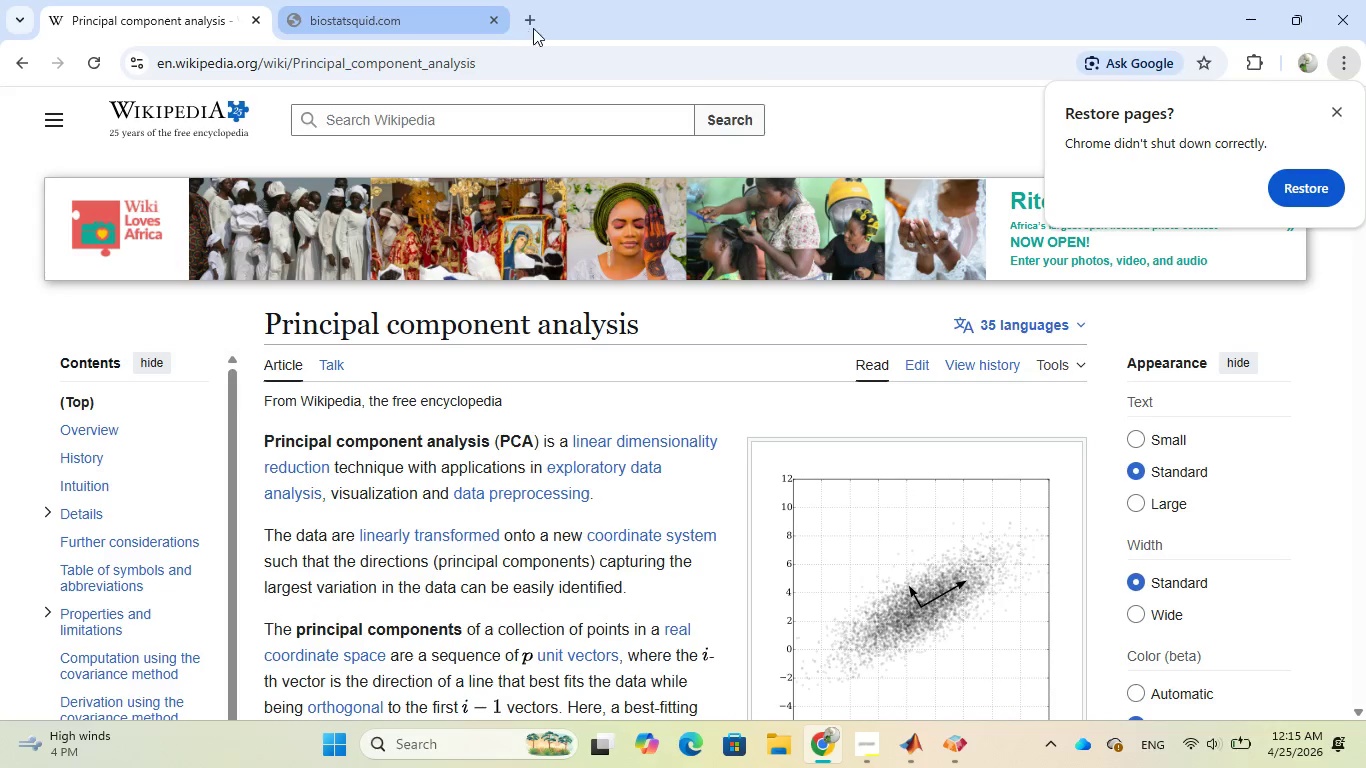 
left_click([533, 15])
 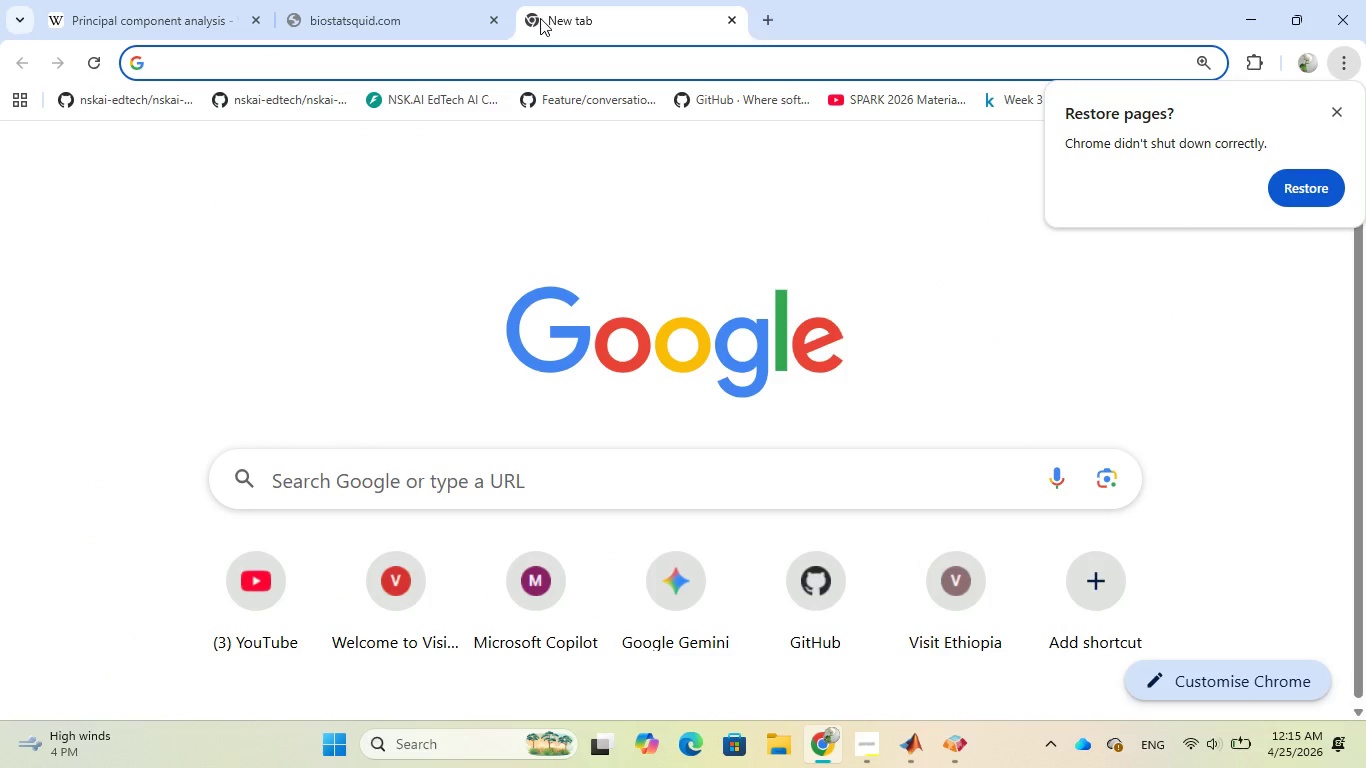 
type(pca clusters)
 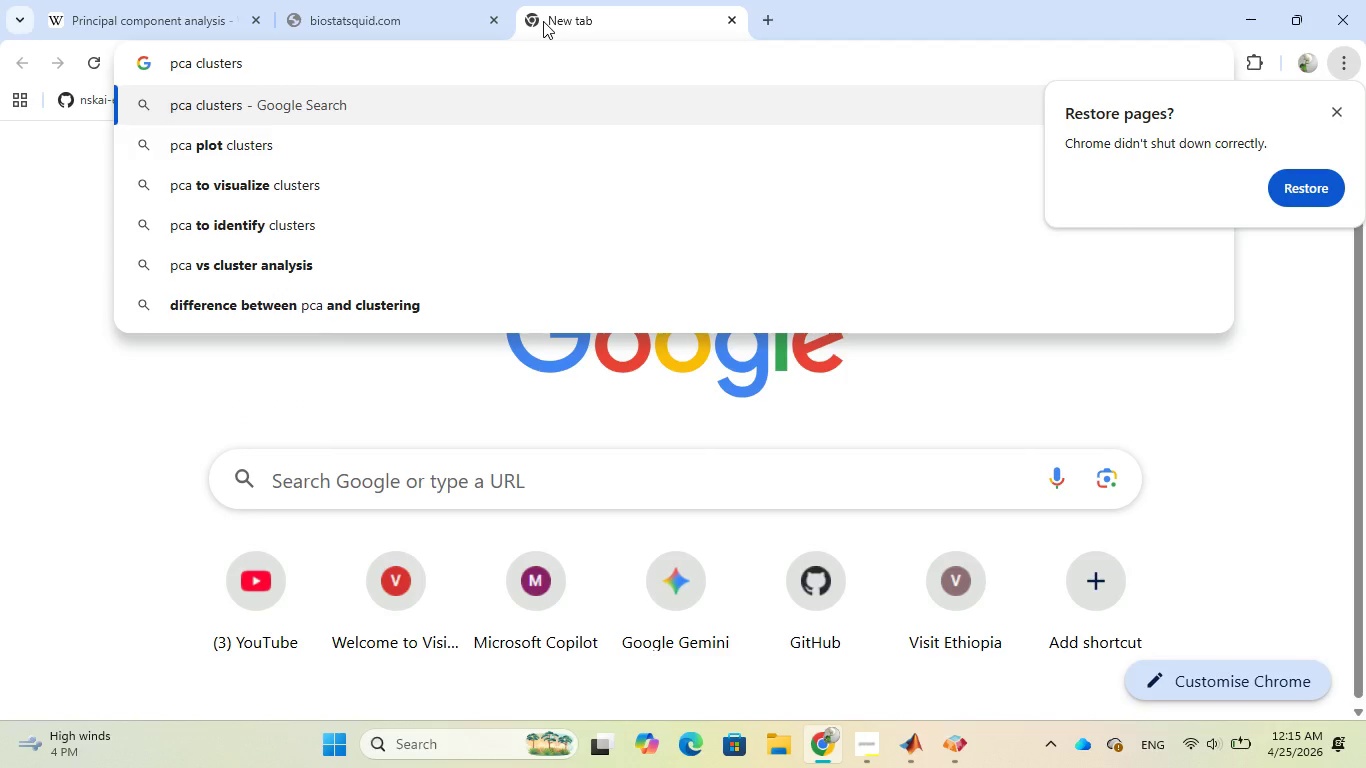 
key(Enter)
 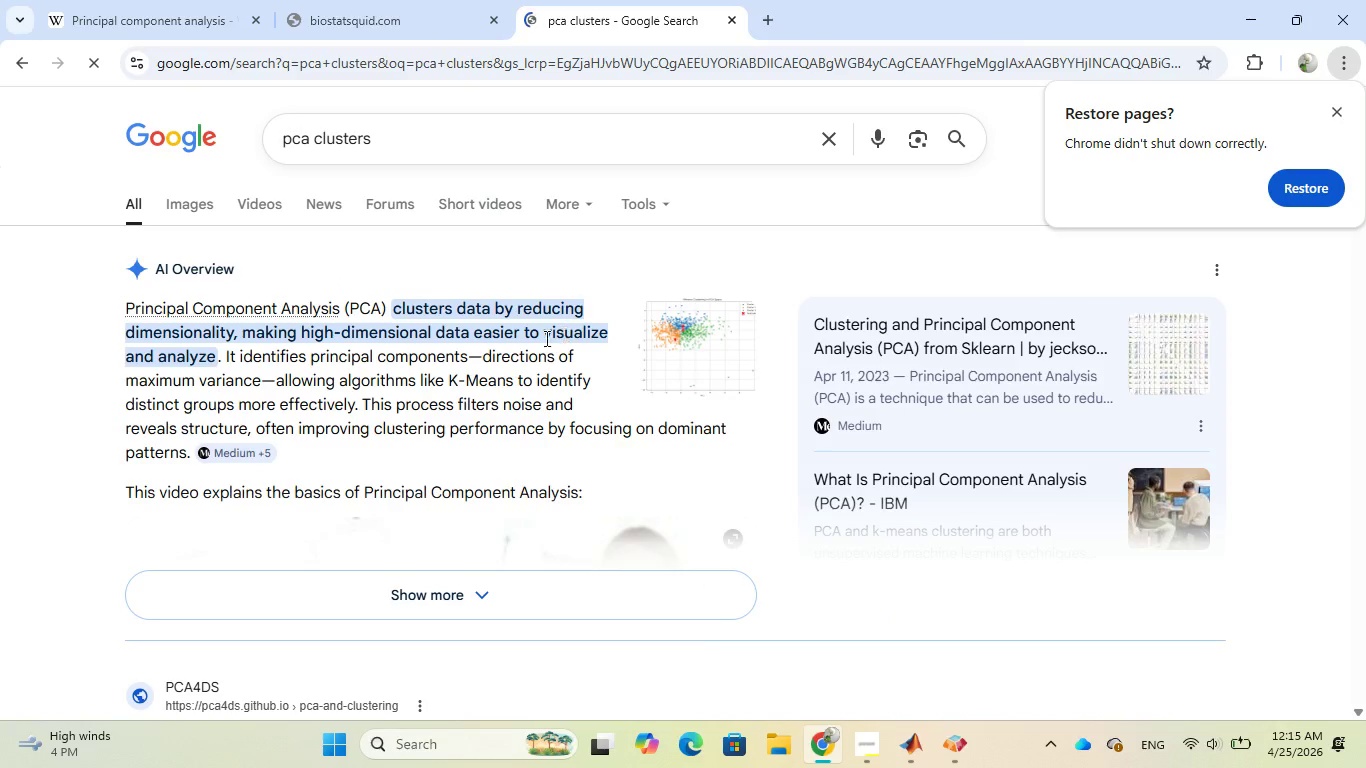 
wait(10.53)
 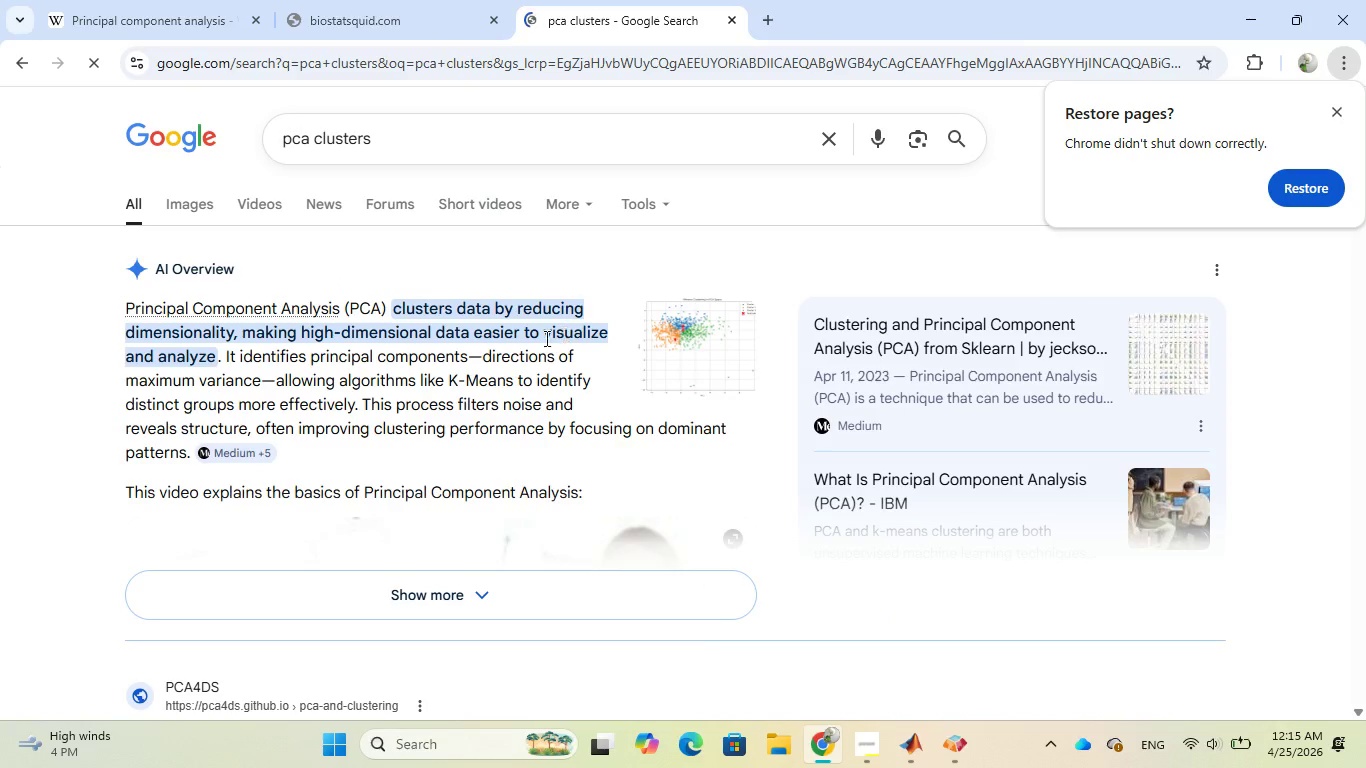 
left_click([697, 336])
 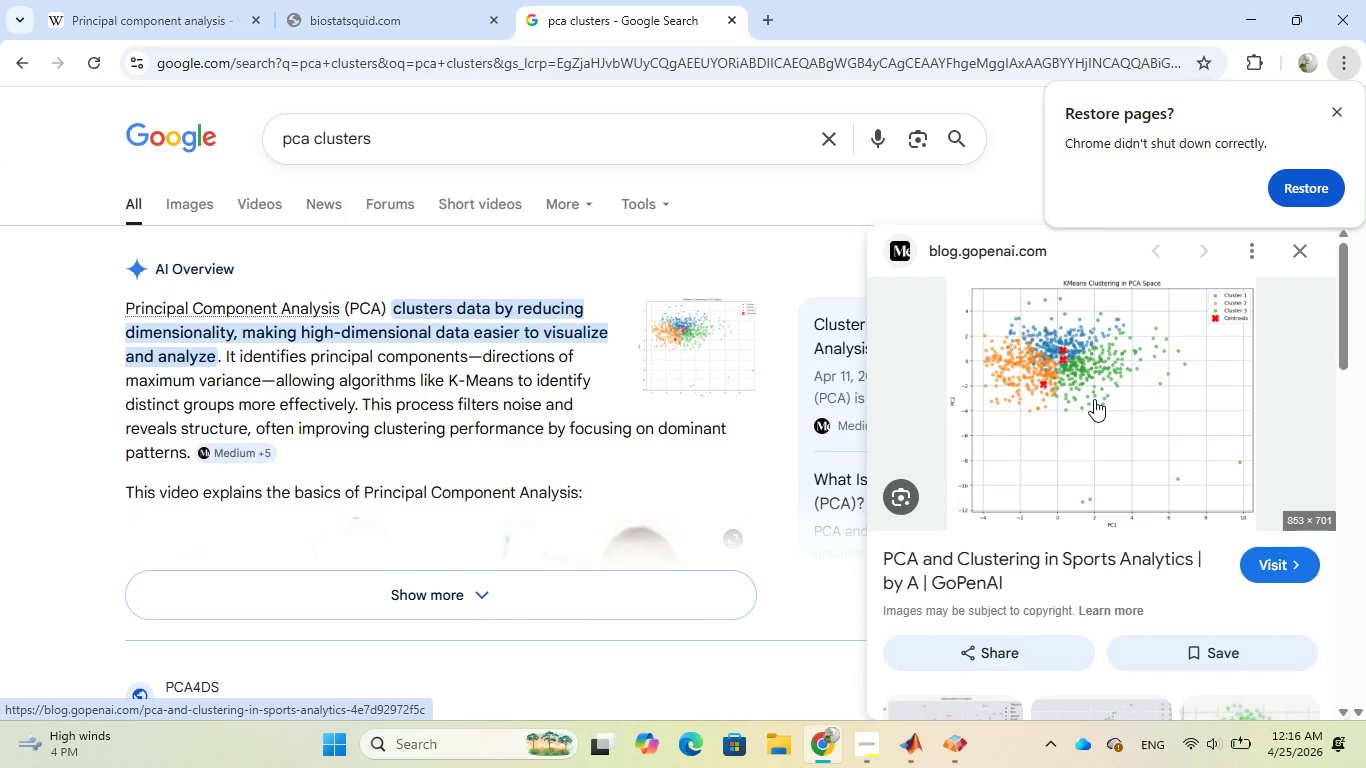 
wait(6.03)
 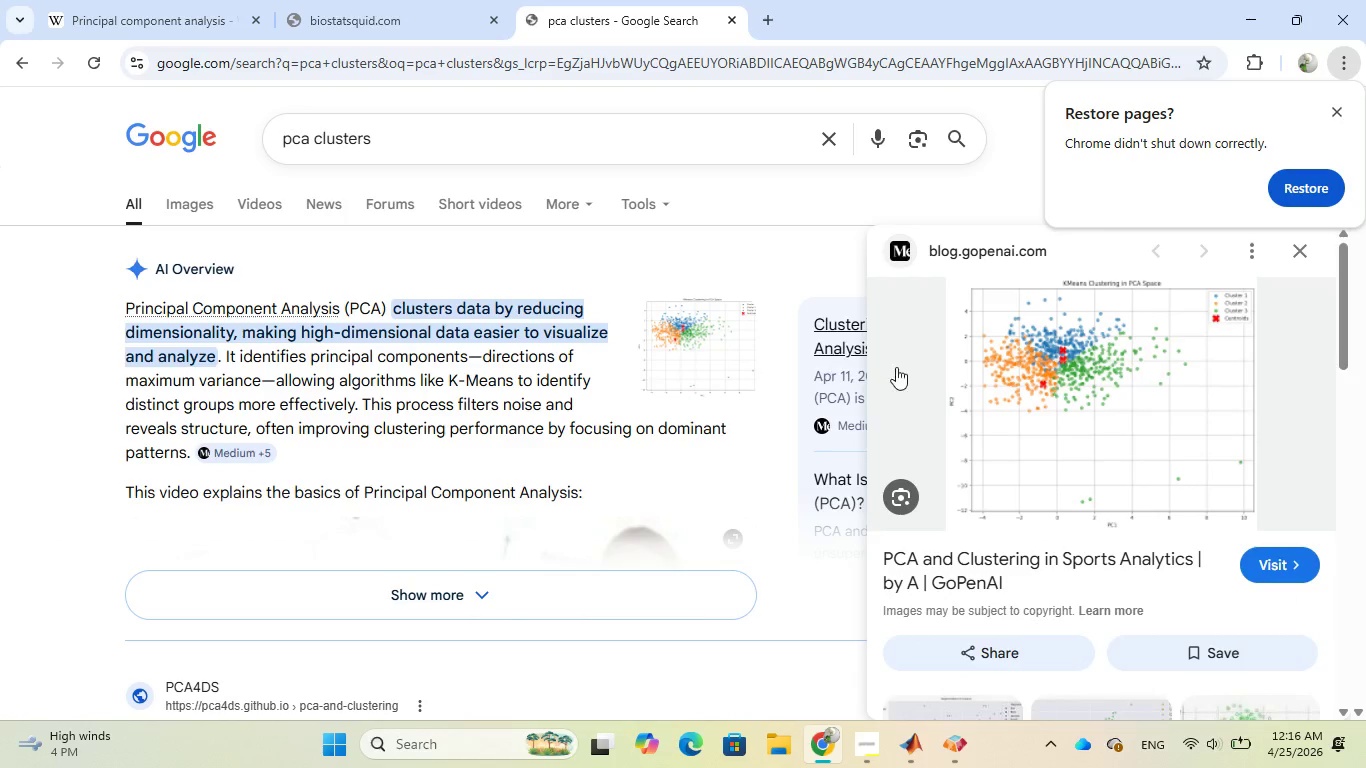 
left_click([1174, 376])
 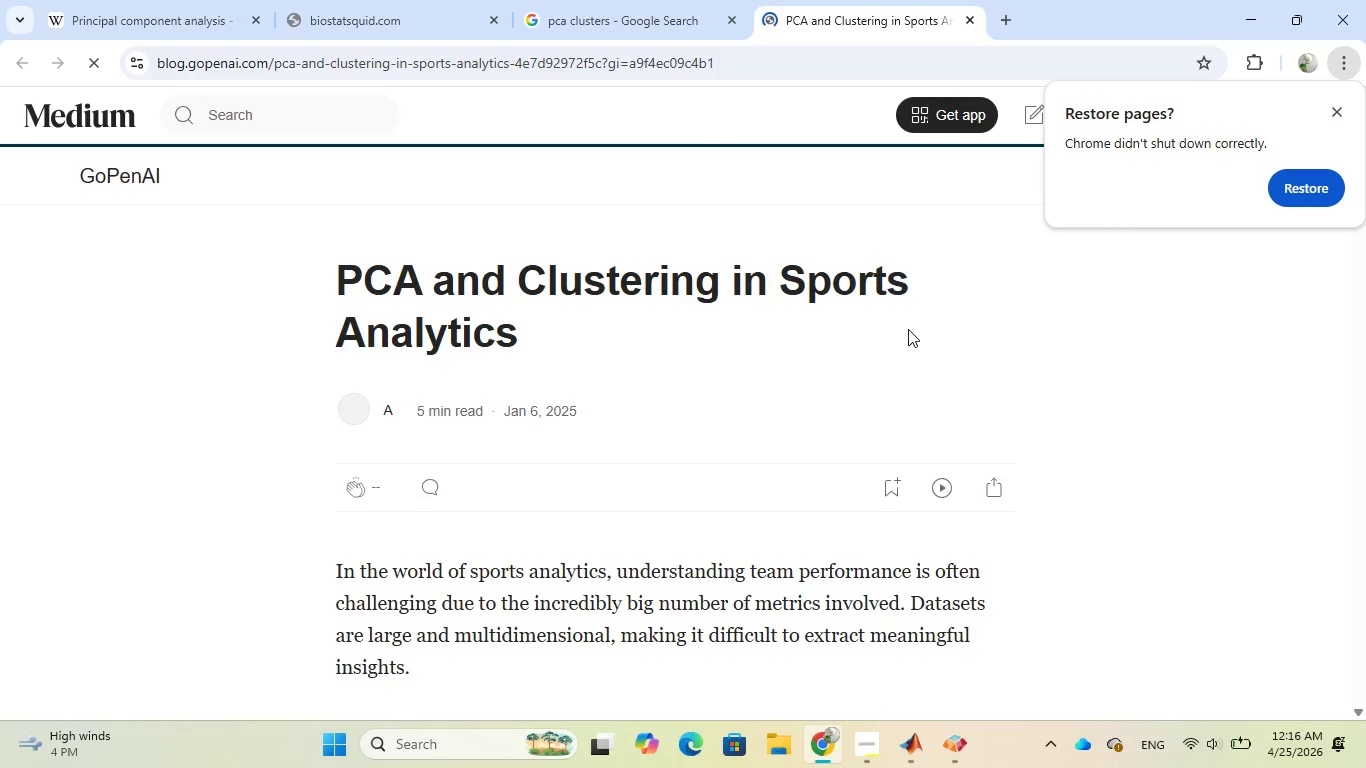 
scroll: coordinate [780, 338], scroll_direction: down, amount: 14.0
 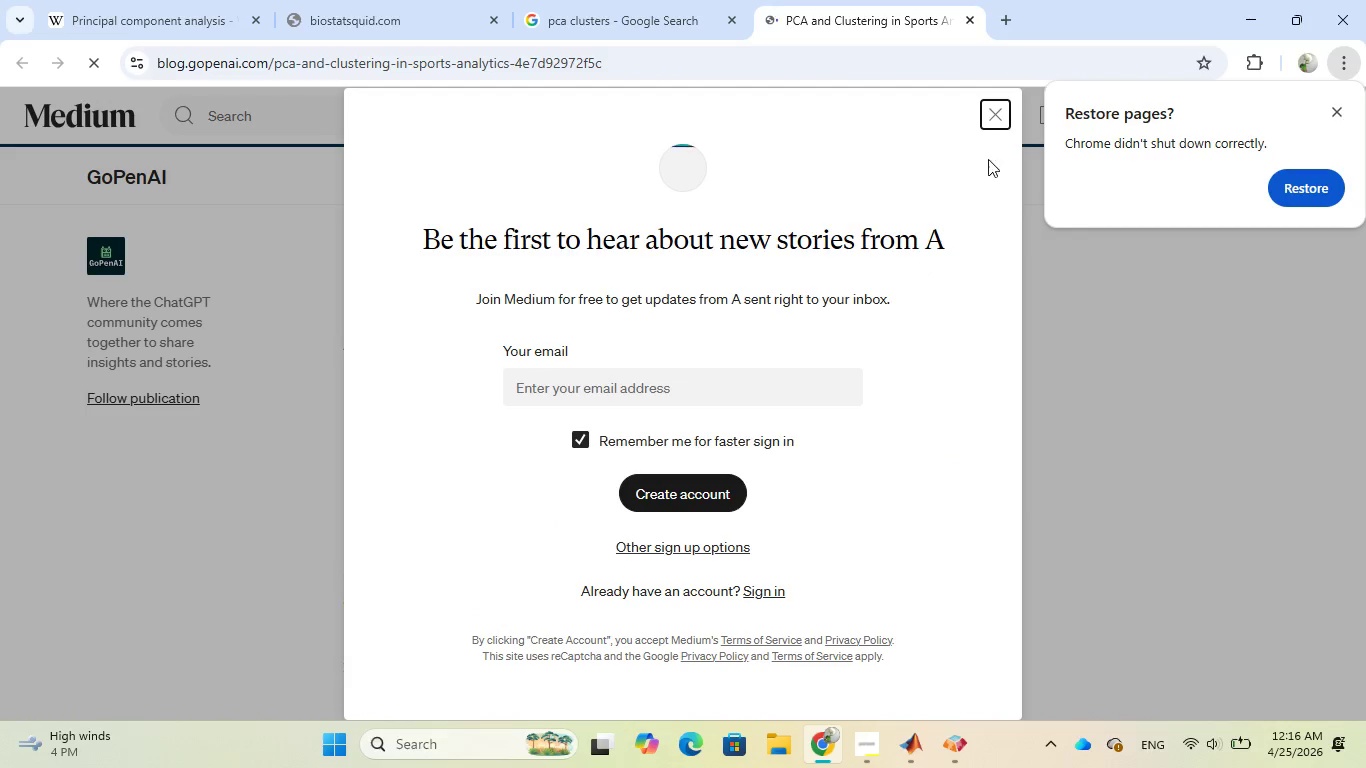 
left_click([998, 118])
 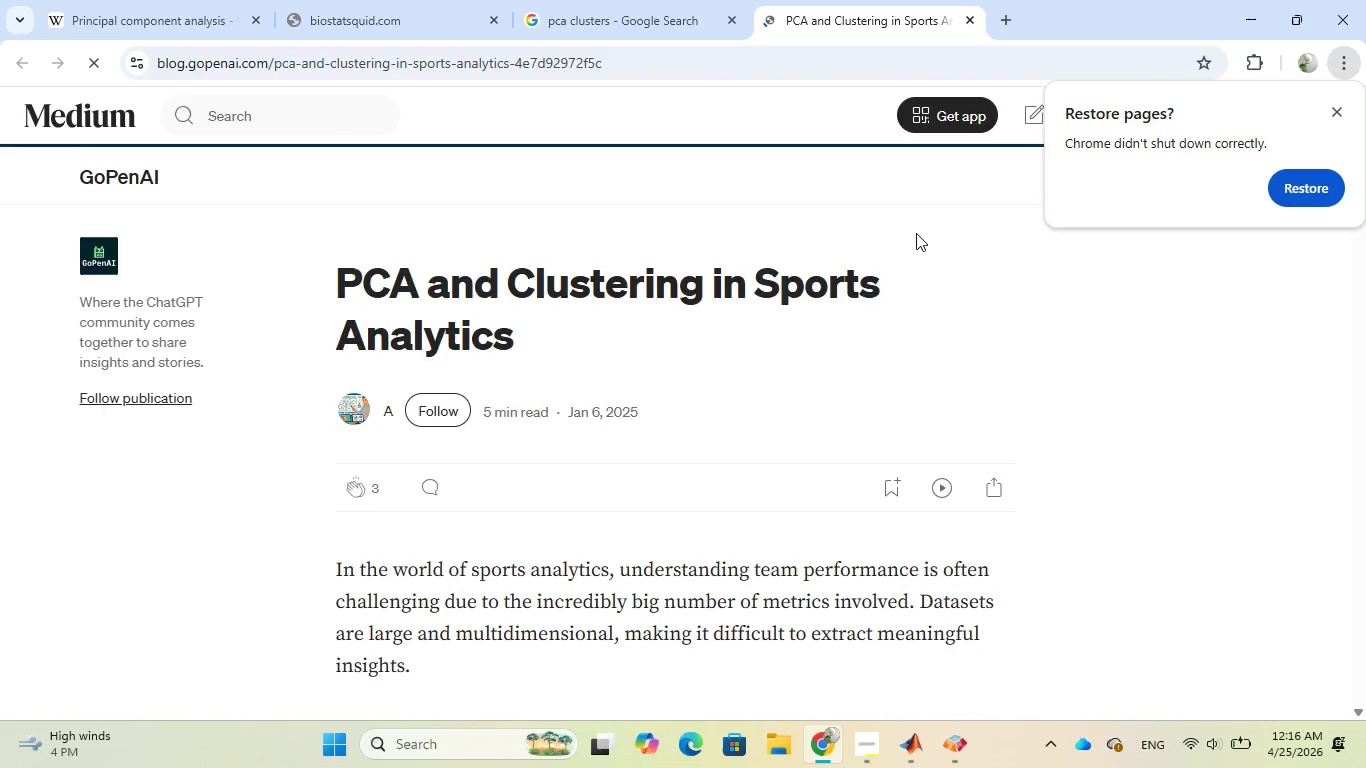 
scroll: coordinate [914, 238], scroll_direction: down, amount: 50.0
 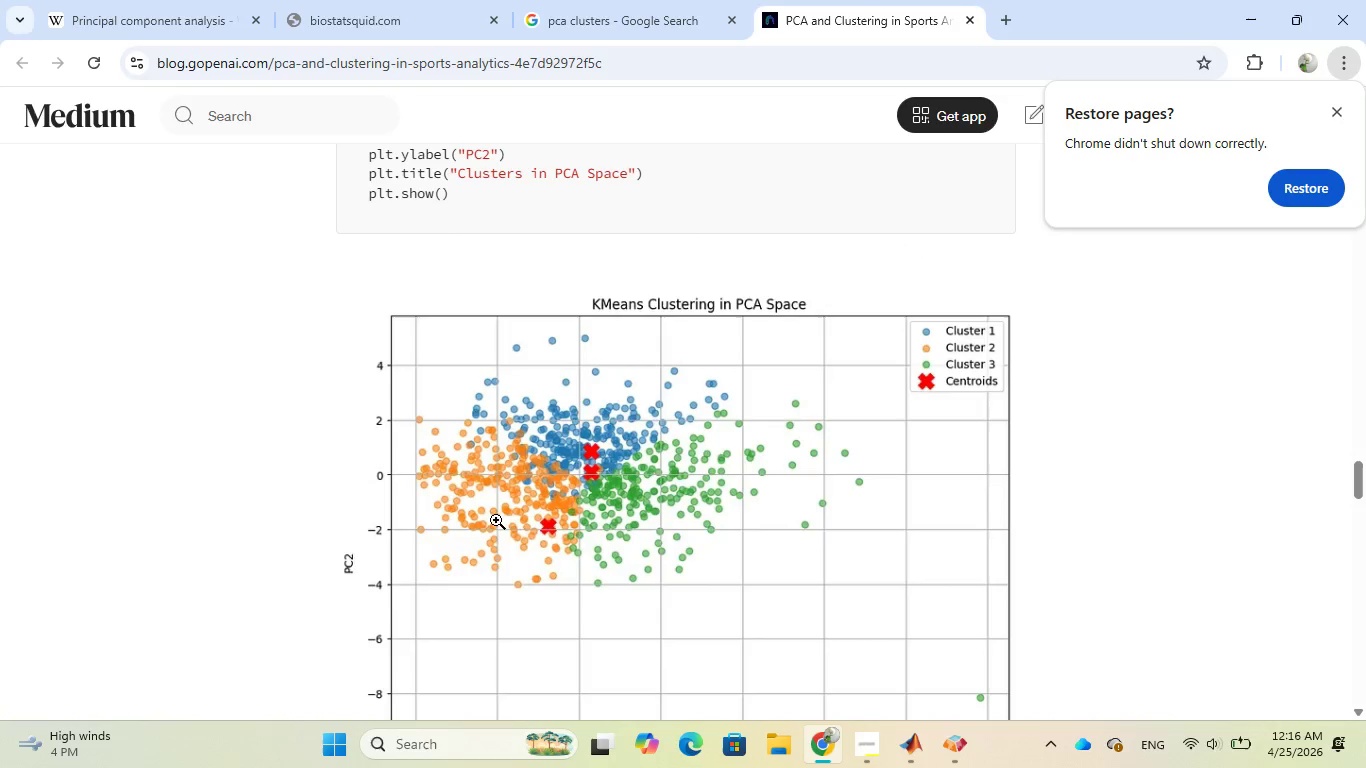 
wait(10.58)
 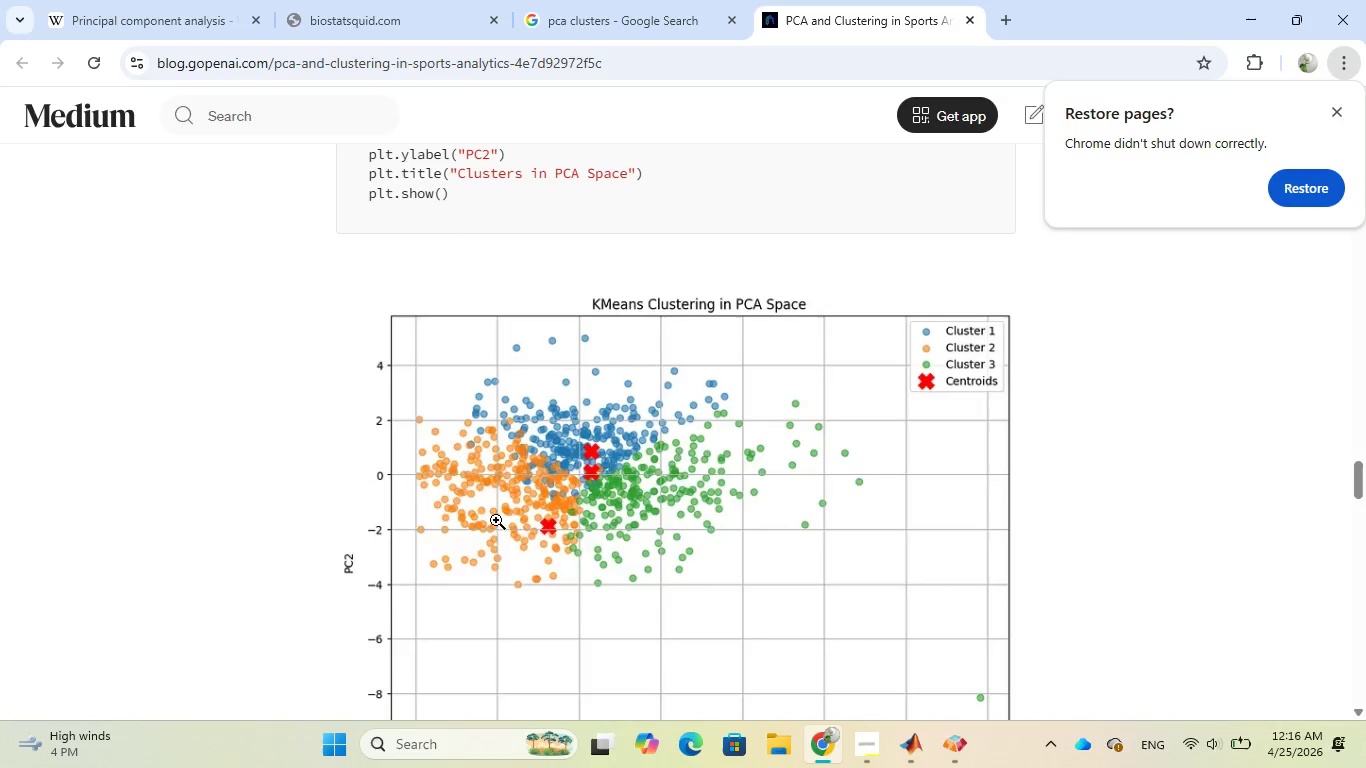 
scroll: coordinate [689, 439], scroll_direction: down, amount: 3.0
 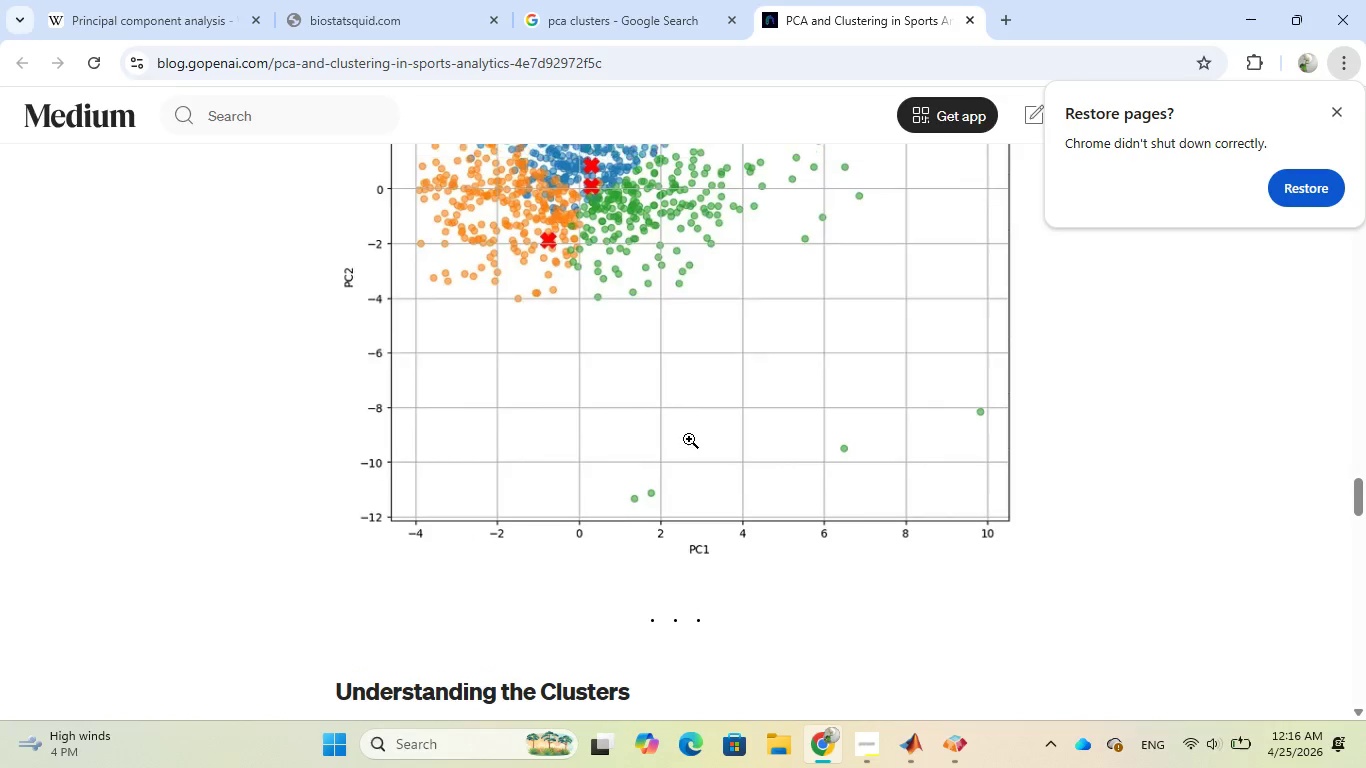 
scroll: coordinate [689, 439], scroll_direction: up, amount: 2.0
 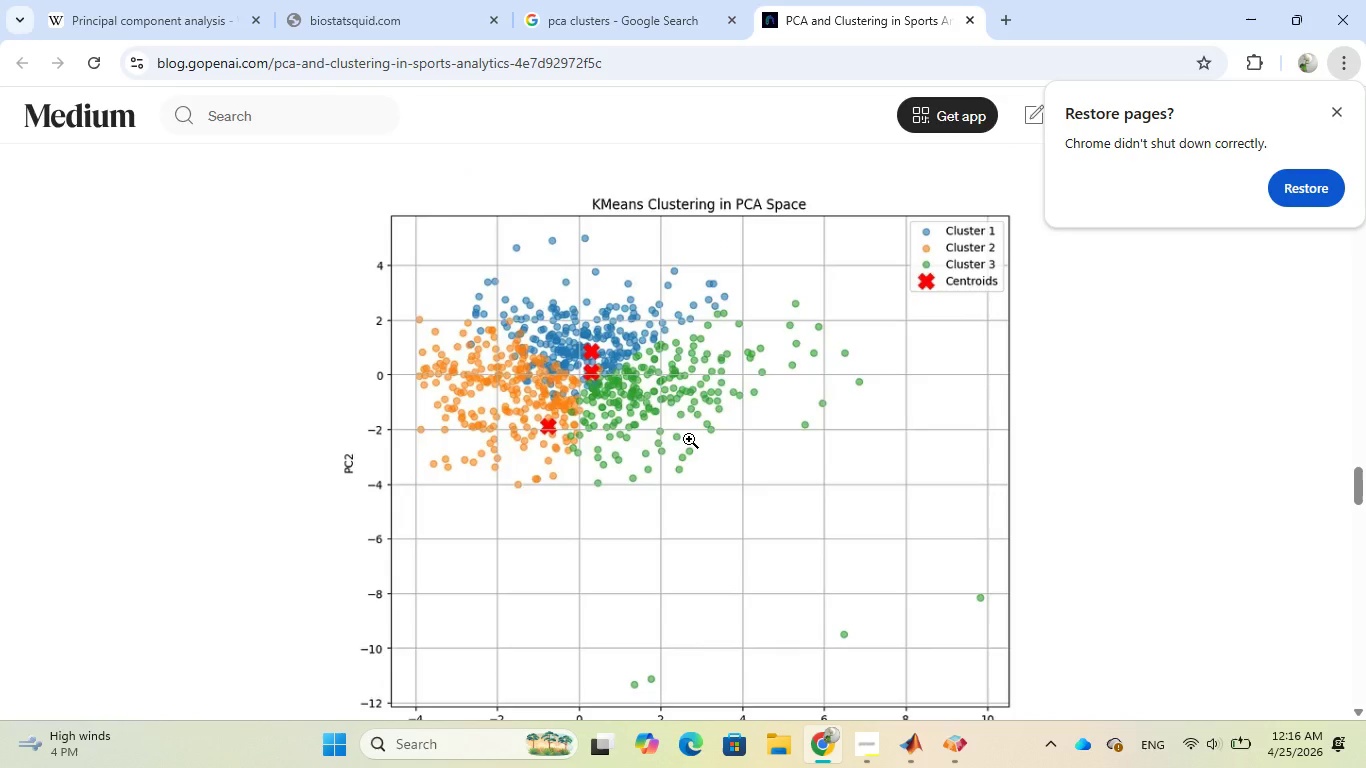 
wait(7.07)
 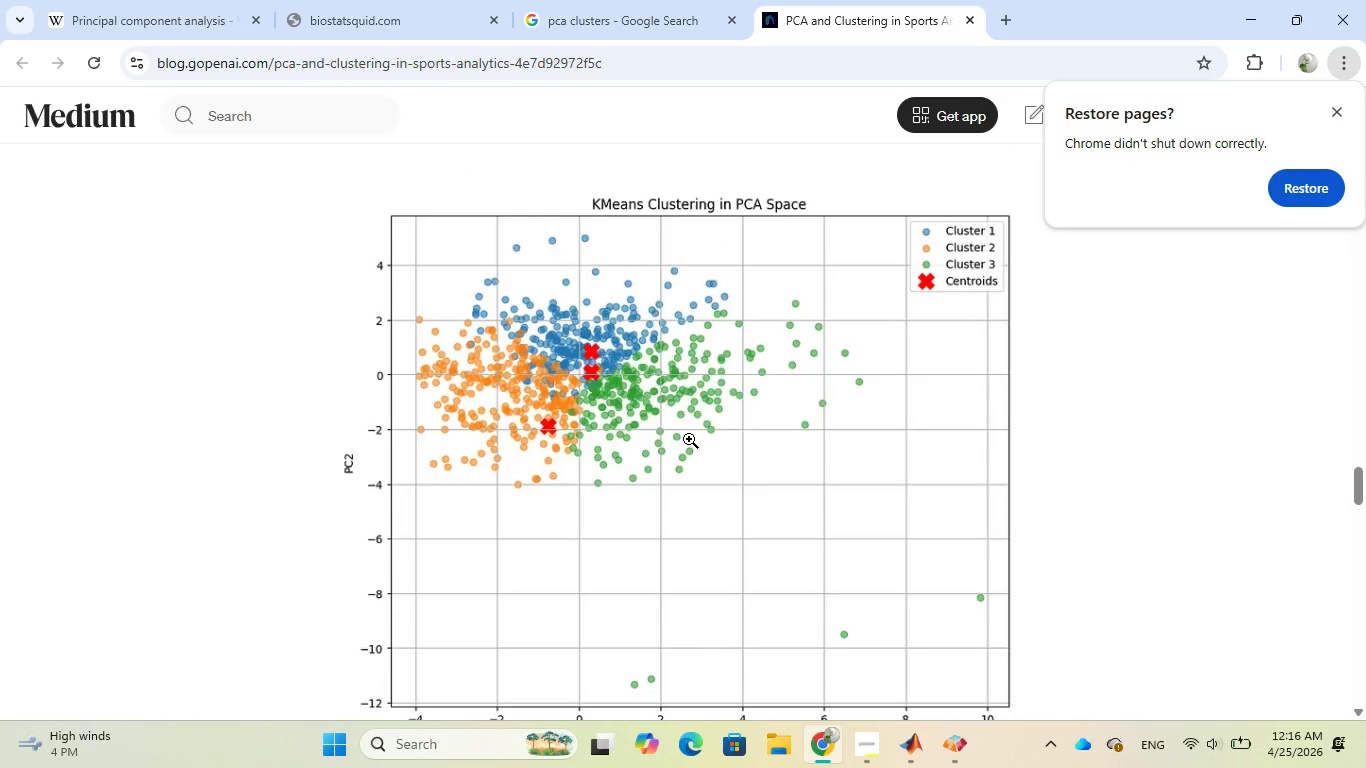 
scroll: coordinate [689, 439], scroll_direction: down, amount: 3.0
 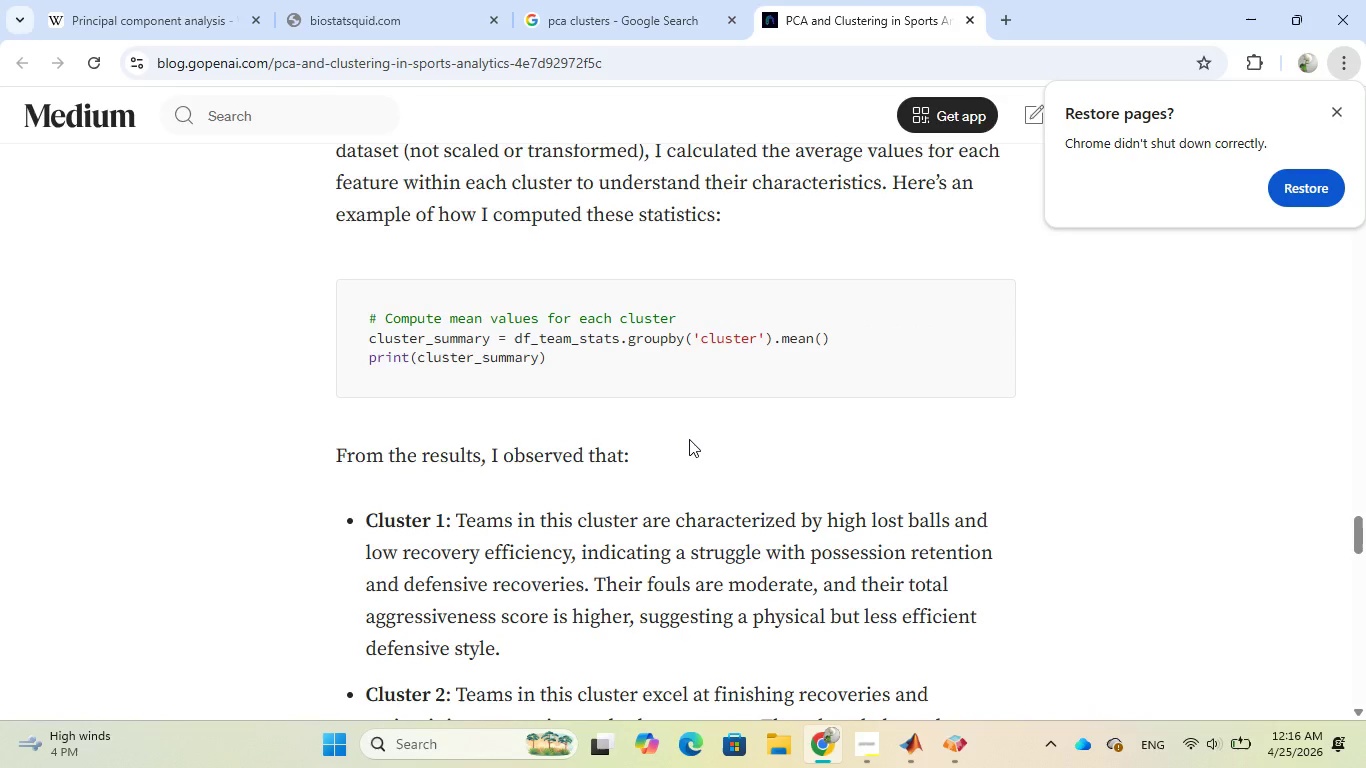 
scroll: coordinate [689, 439], scroll_direction: up, amount: 2.0
 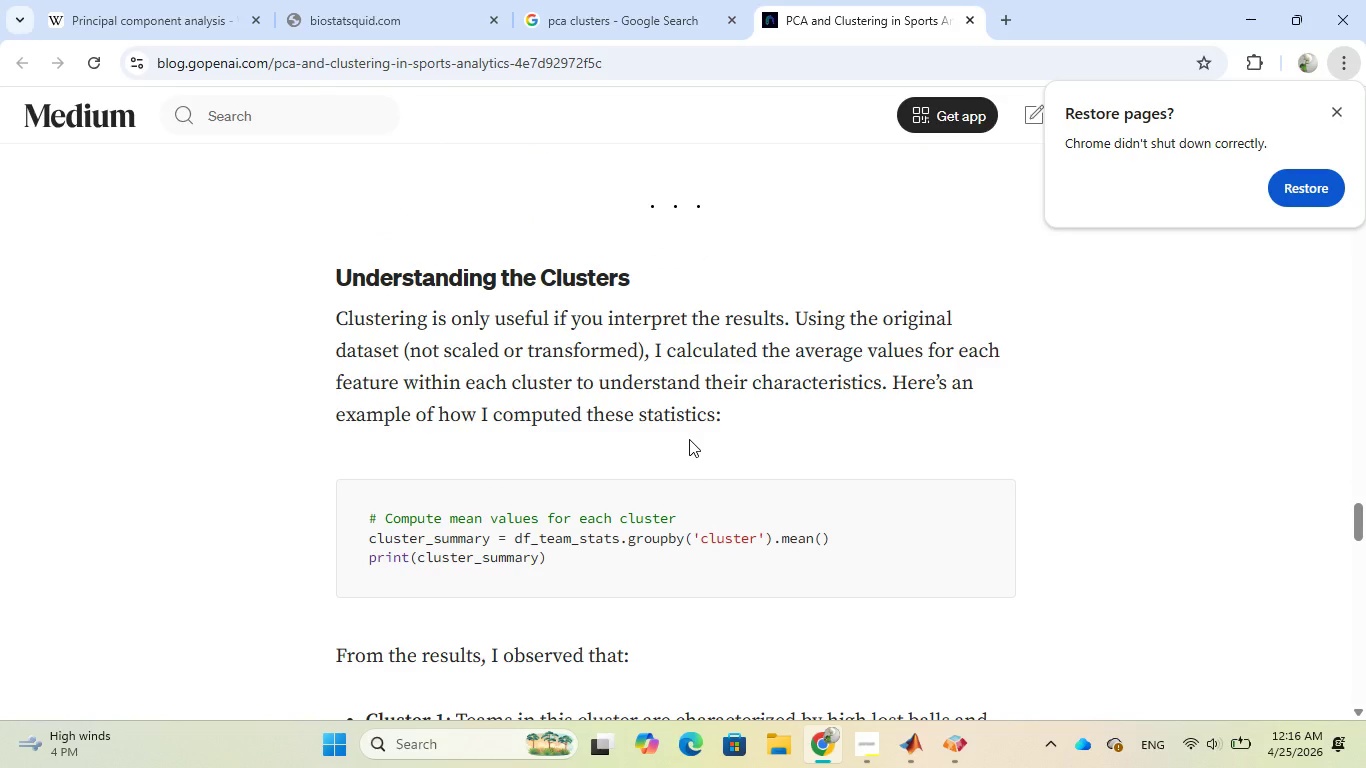 
wait(13.26)
 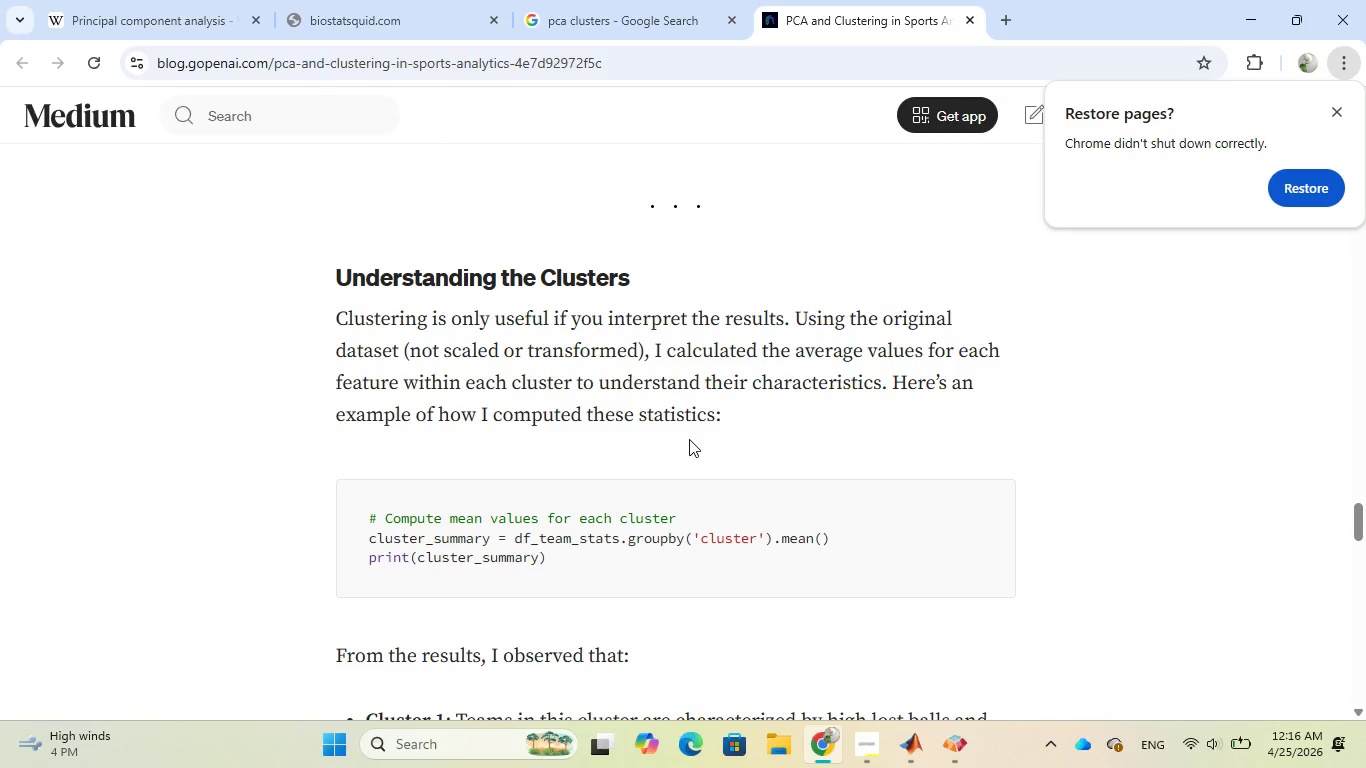 
scroll: coordinate [688, 436], scroll_direction: down, amount: 4.0
 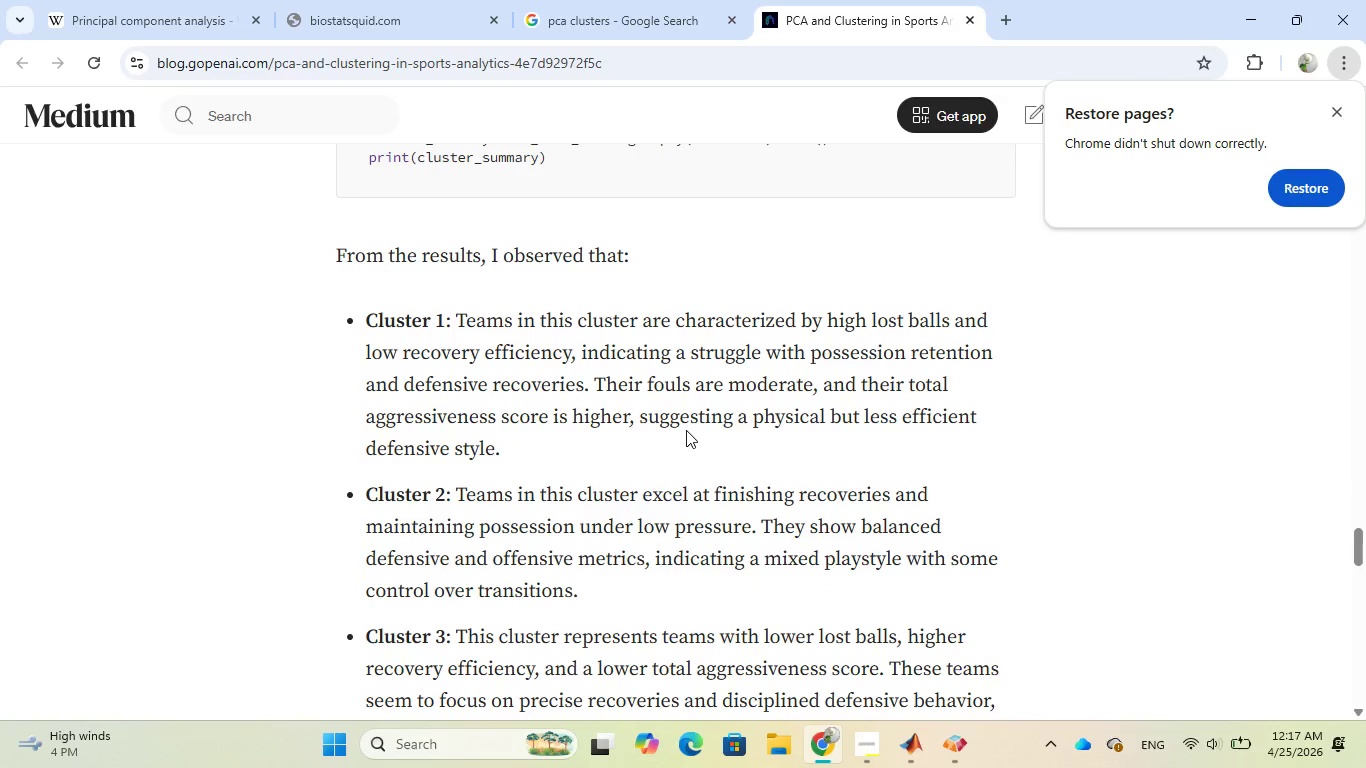 
wait(17.24)
 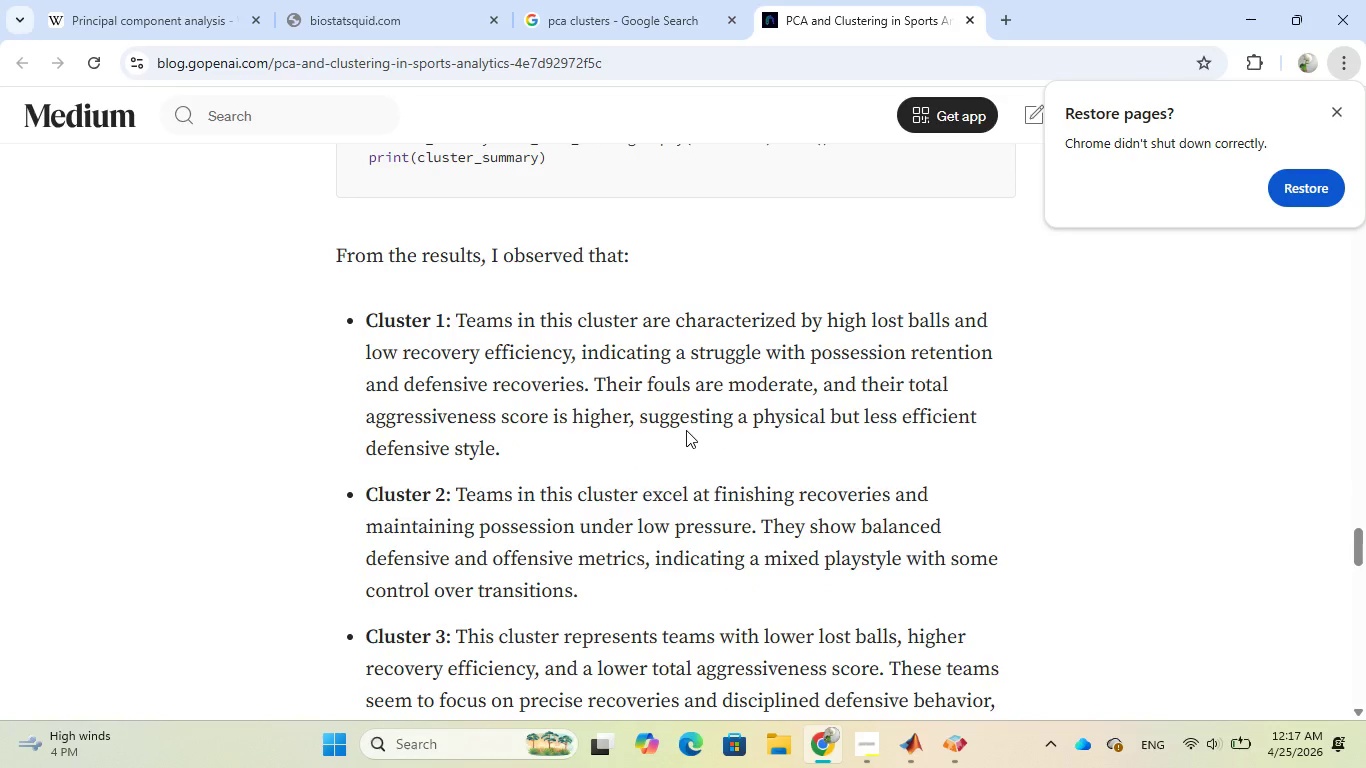 
scroll: coordinate [686, 430], scroll_direction: up, amount: 9.0
 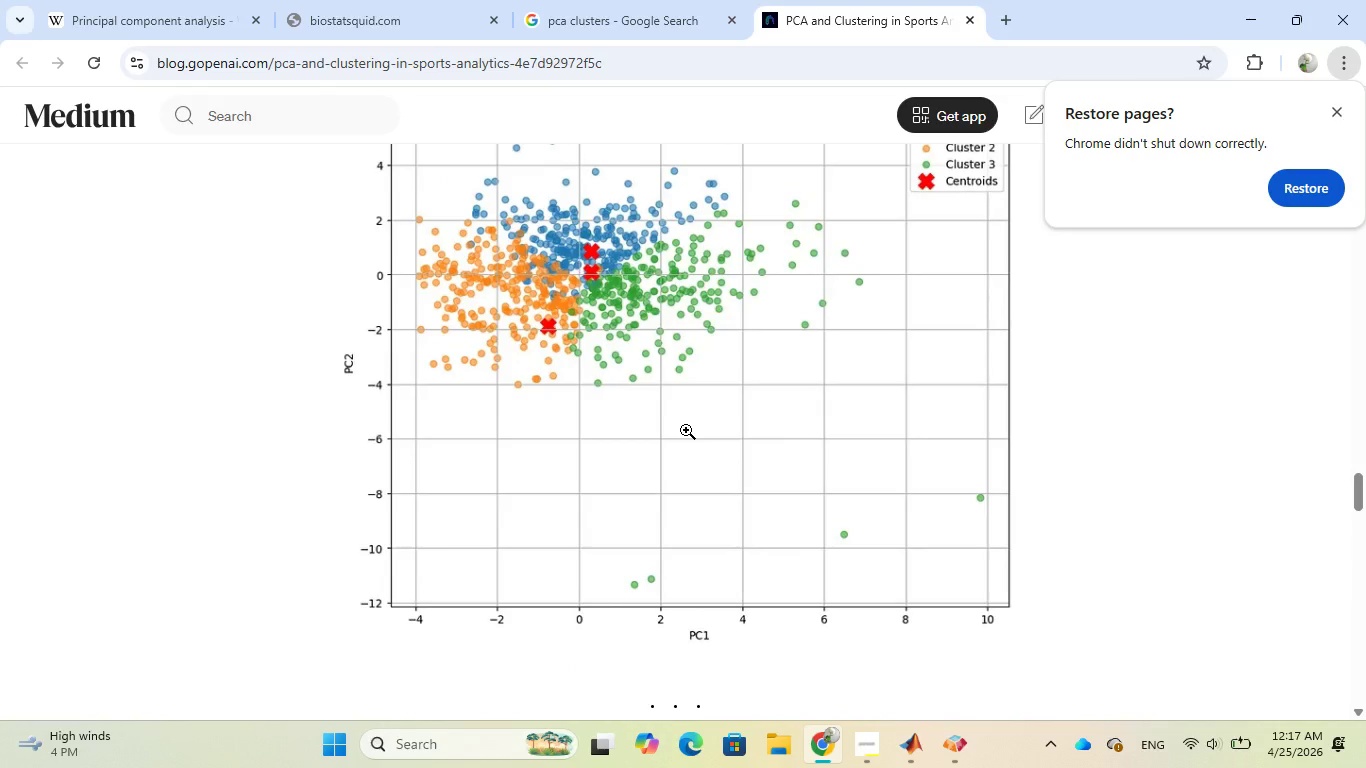 
scroll: coordinate [686, 430], scroll_direction: down, amount: 14.0
 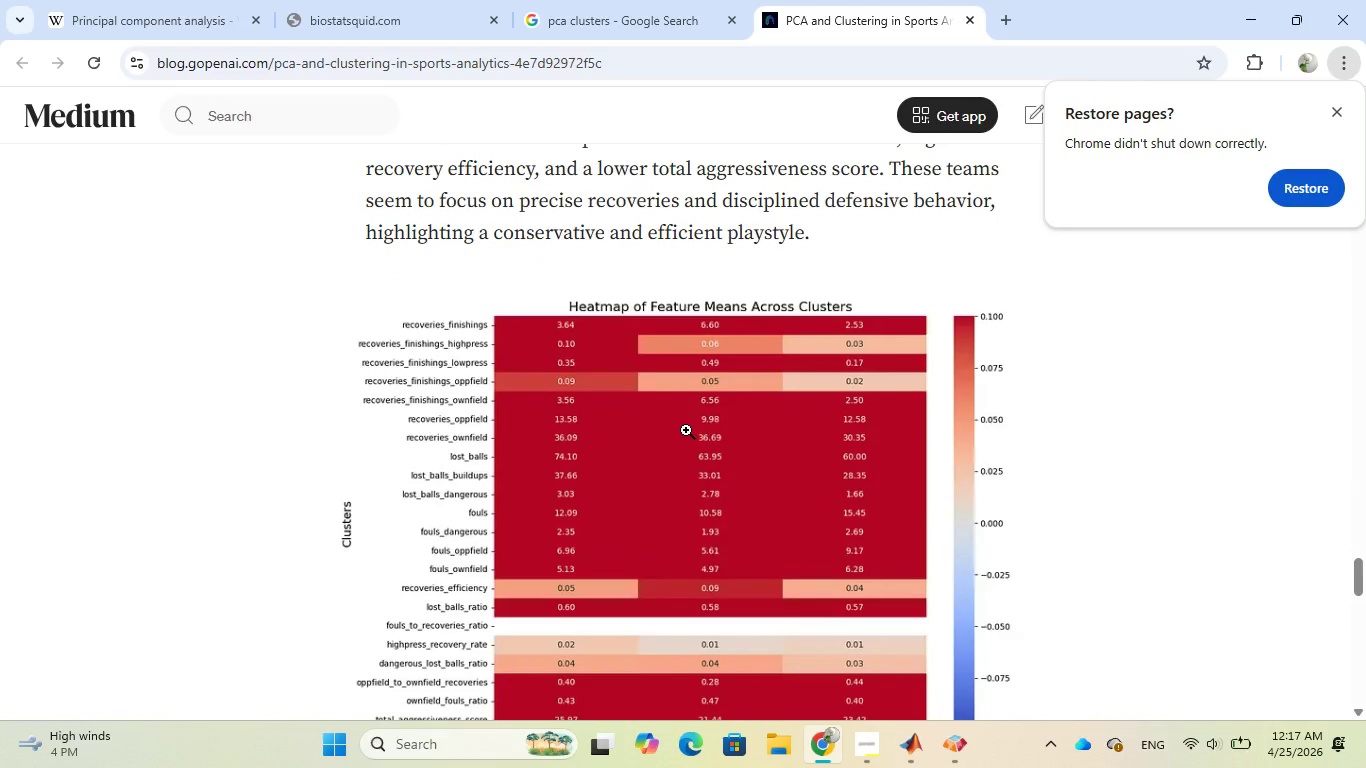 
scroll: coordinate [686, 430], scroll_direction: up, amount: 6.0
 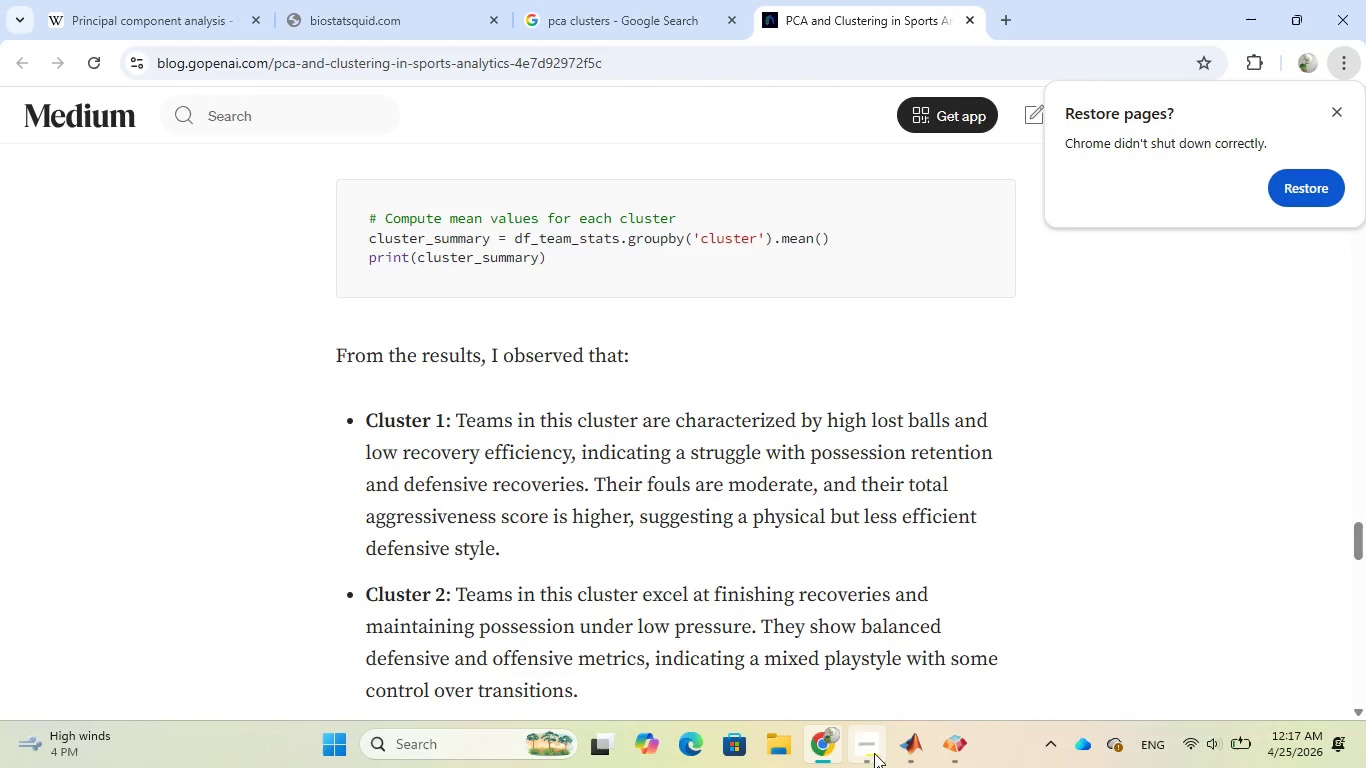 
left_click([906, 759])
 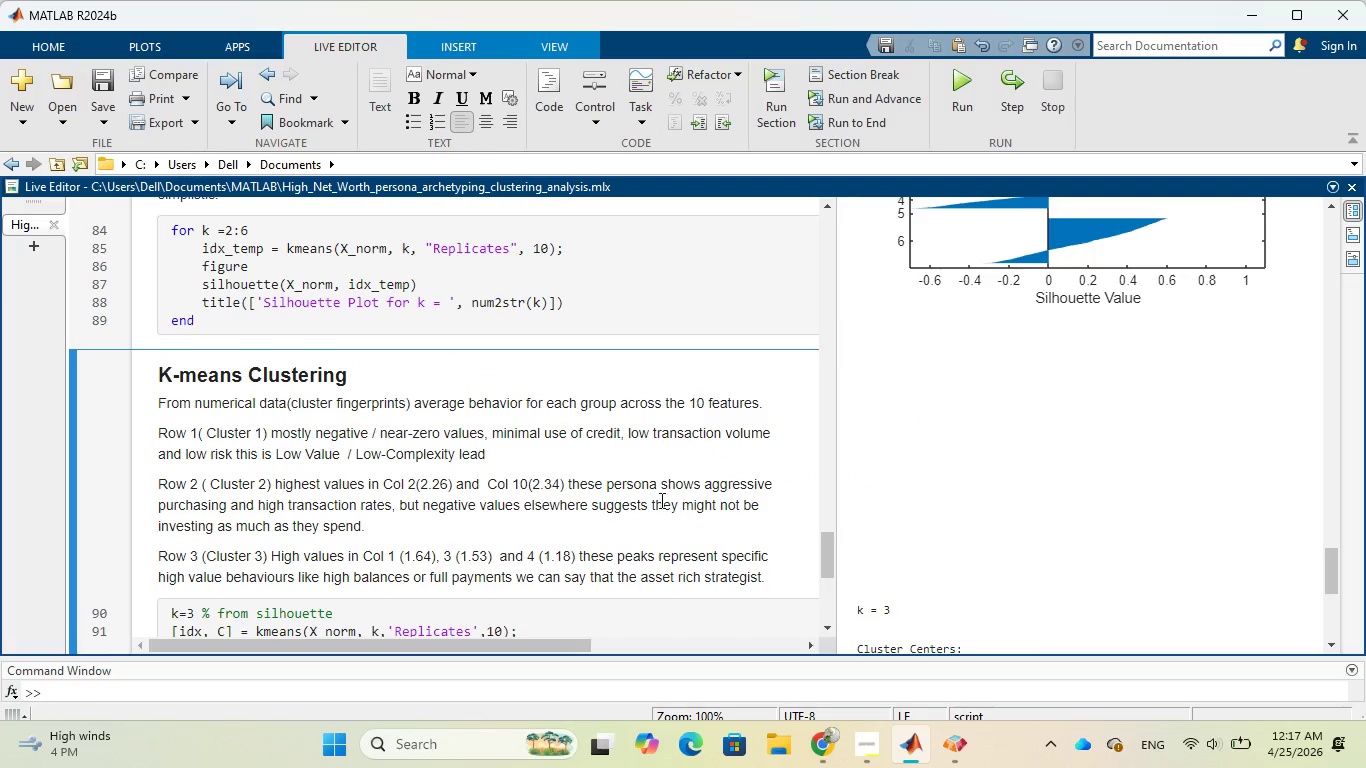 
scroll: coordinate [650, 489], scroll_direction: down, amount: 4.0
 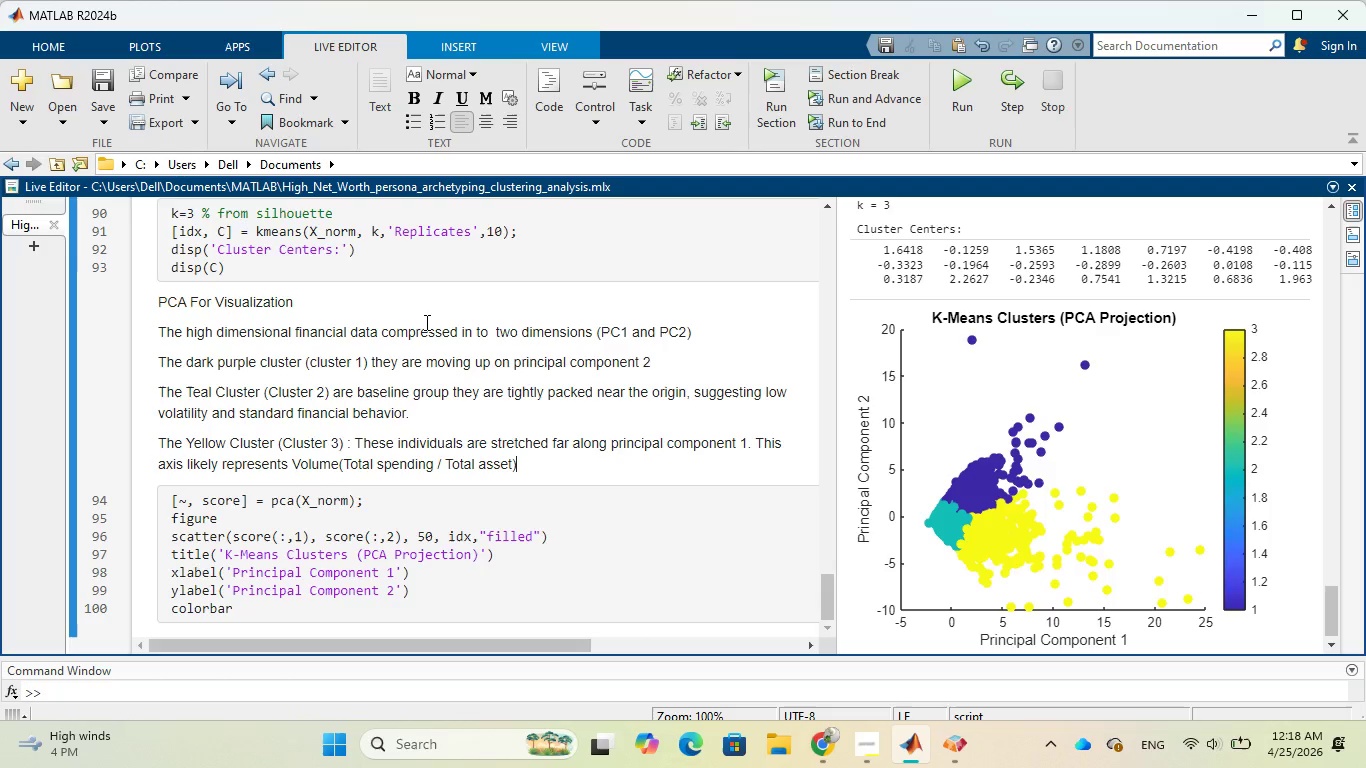 
wait(51.29)
 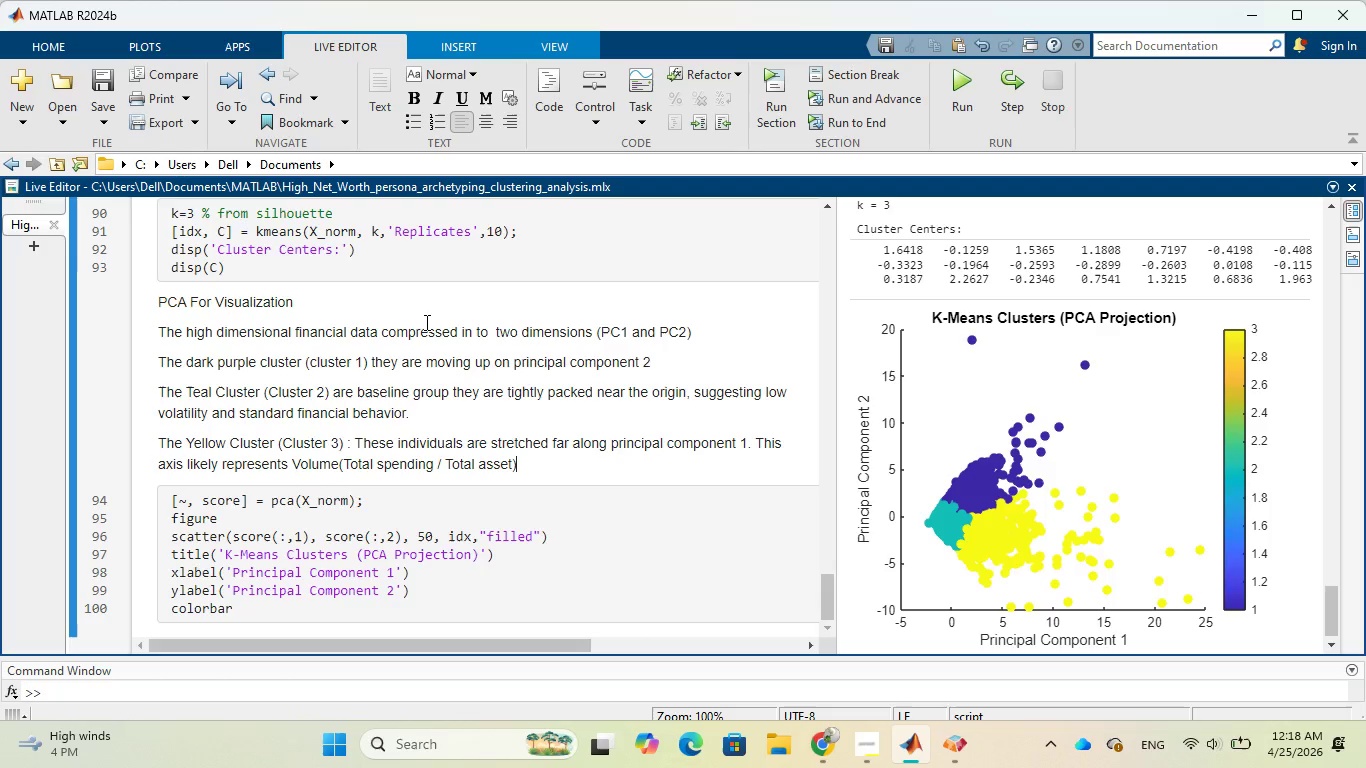 
scroll: coordinate [421, 315], scroll_direction: up, amount: 4.0
 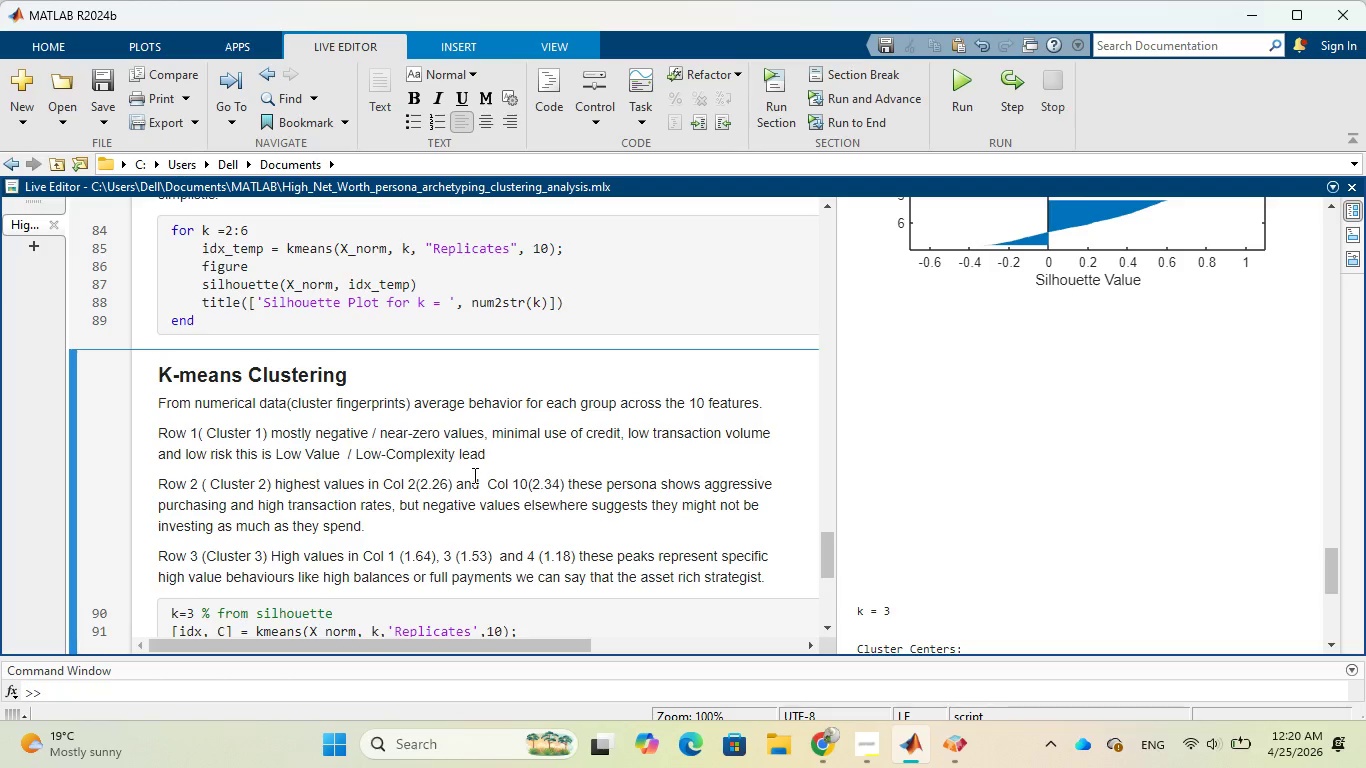 
wait(109.0)
 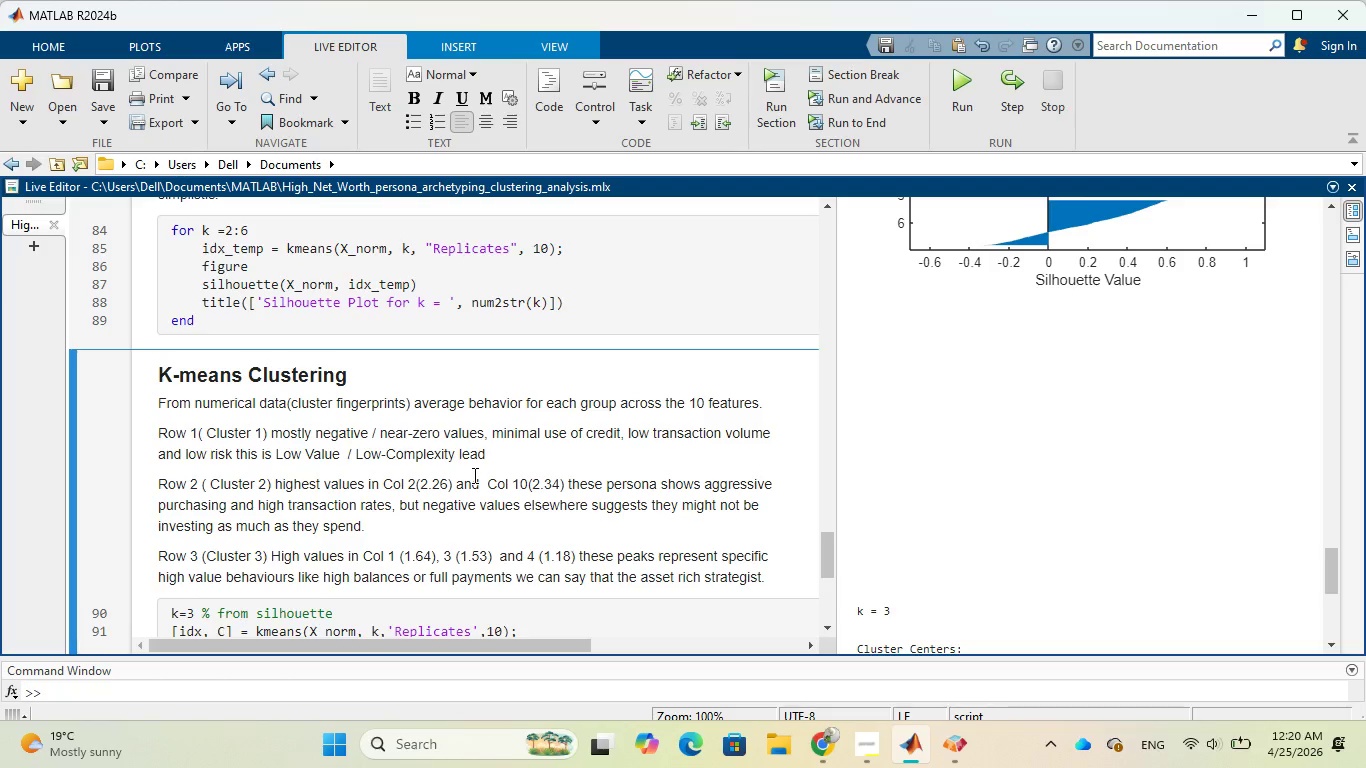 
scroll: coordinate [669, 428], scroll_direction: down, amount: 4.0
 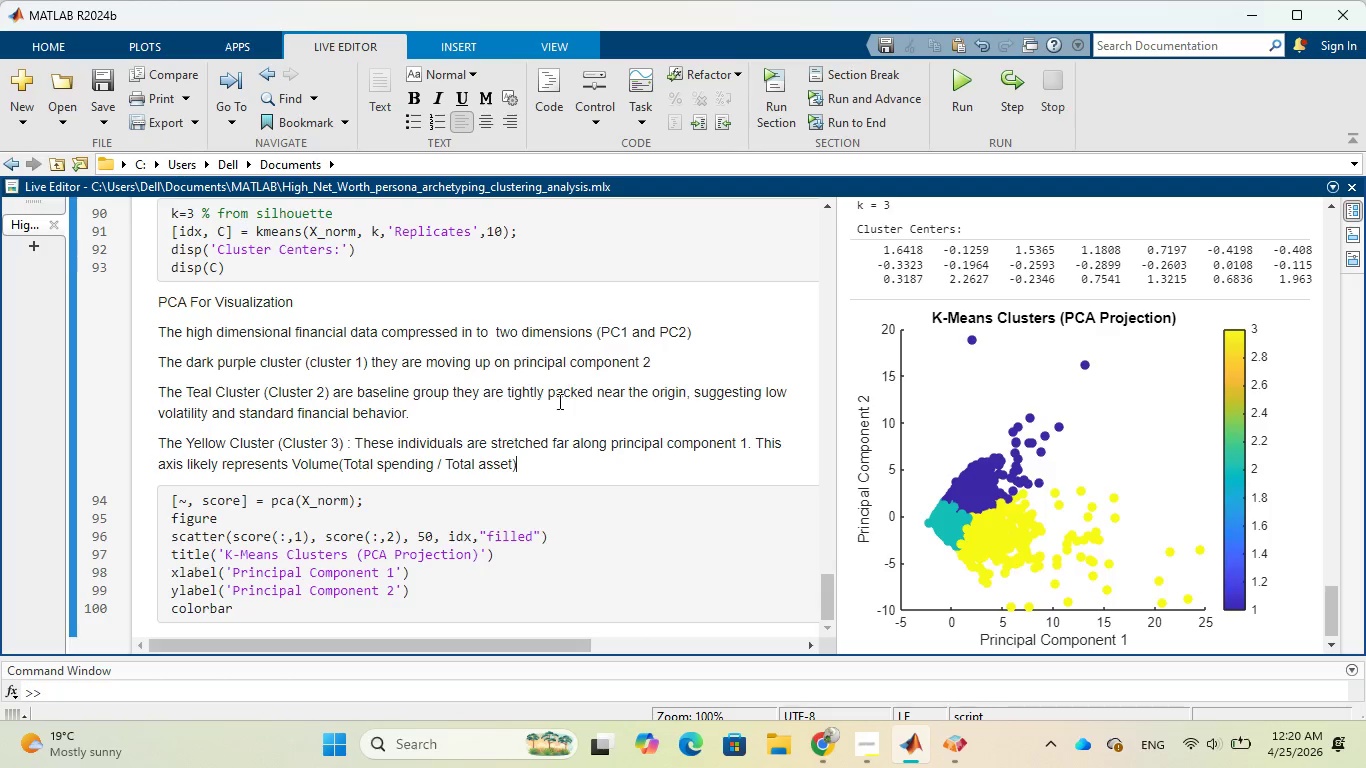 
wait(17.02)
 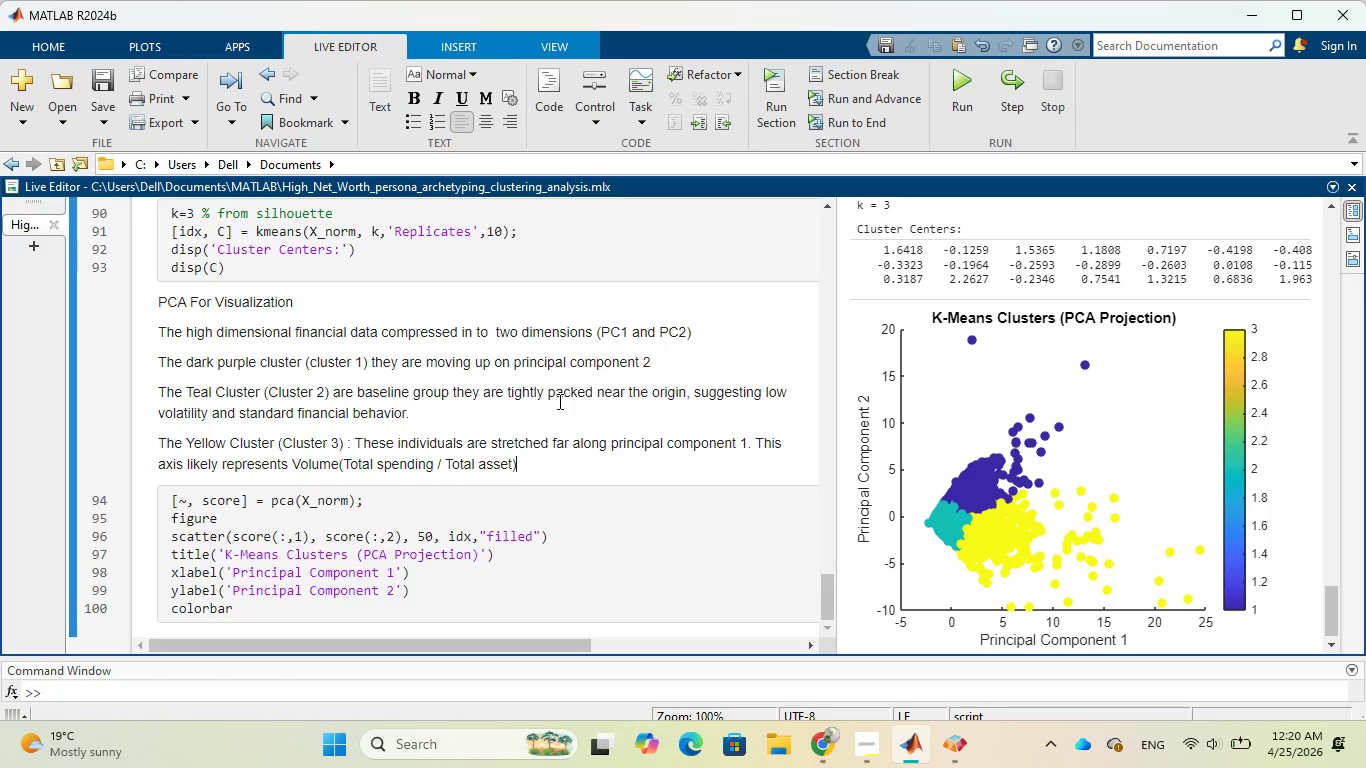 
left_click_drag(start_coordinate=[159, 388], to_coordinate=[424, 407])
 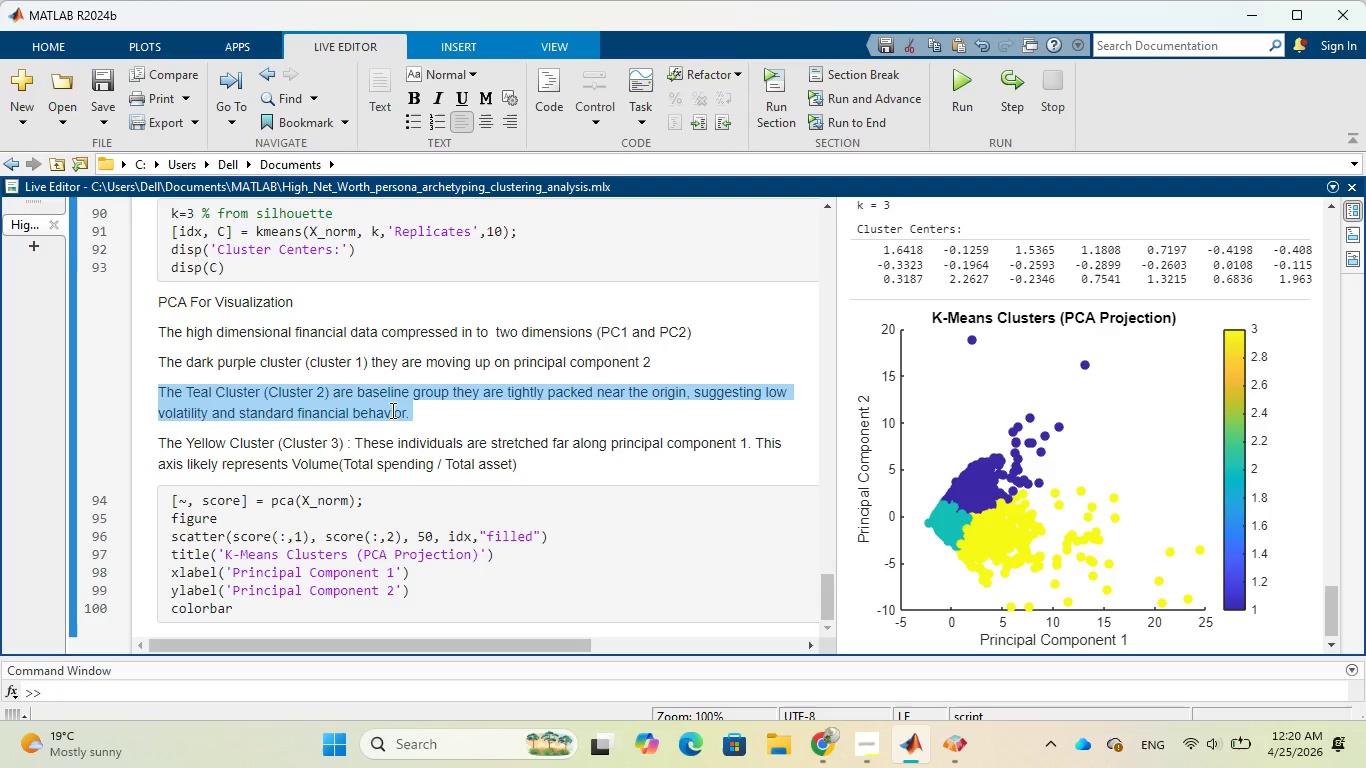 
right_click([391, 410])
 